 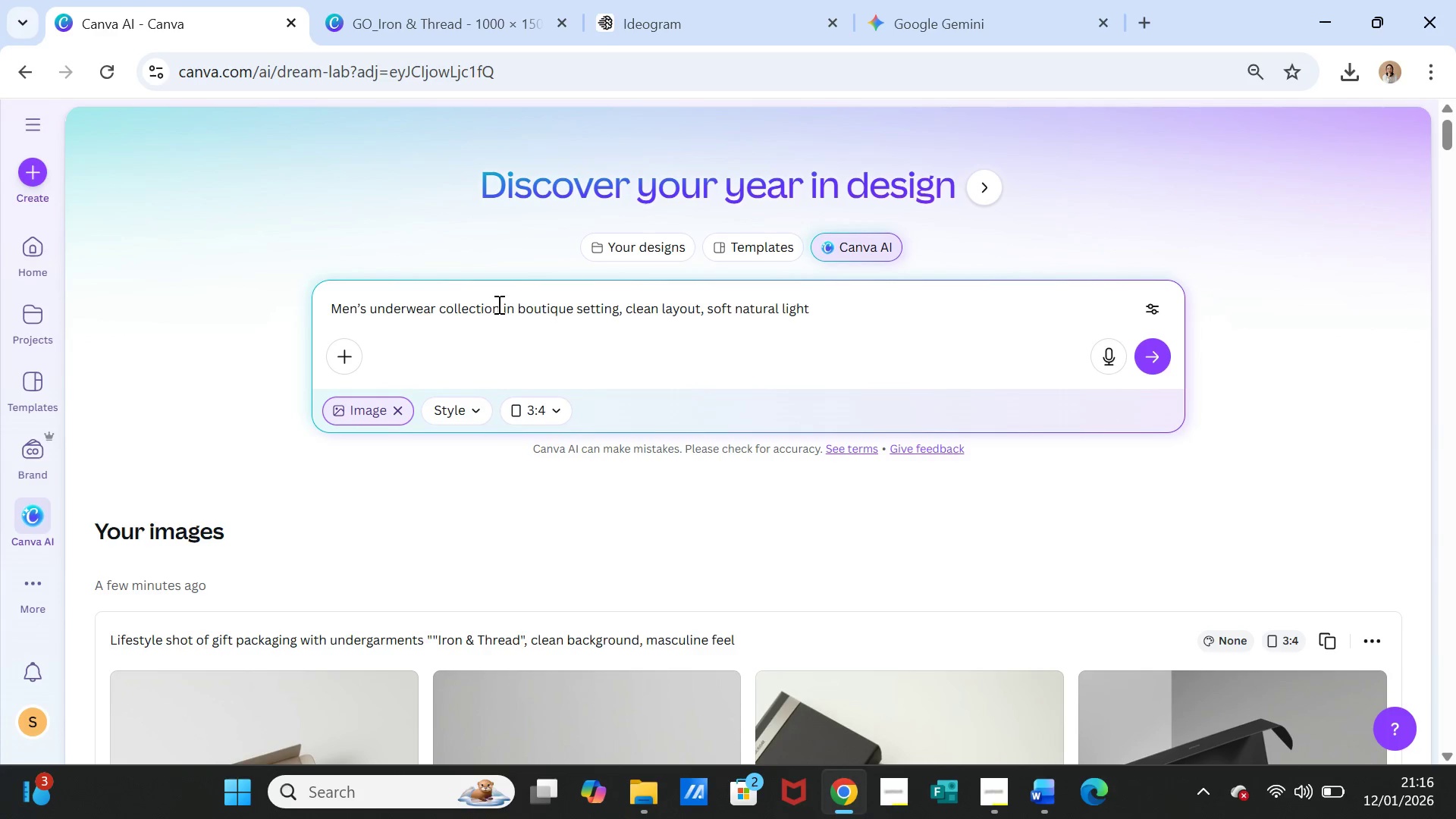 
key(Control+ControlLeft)
 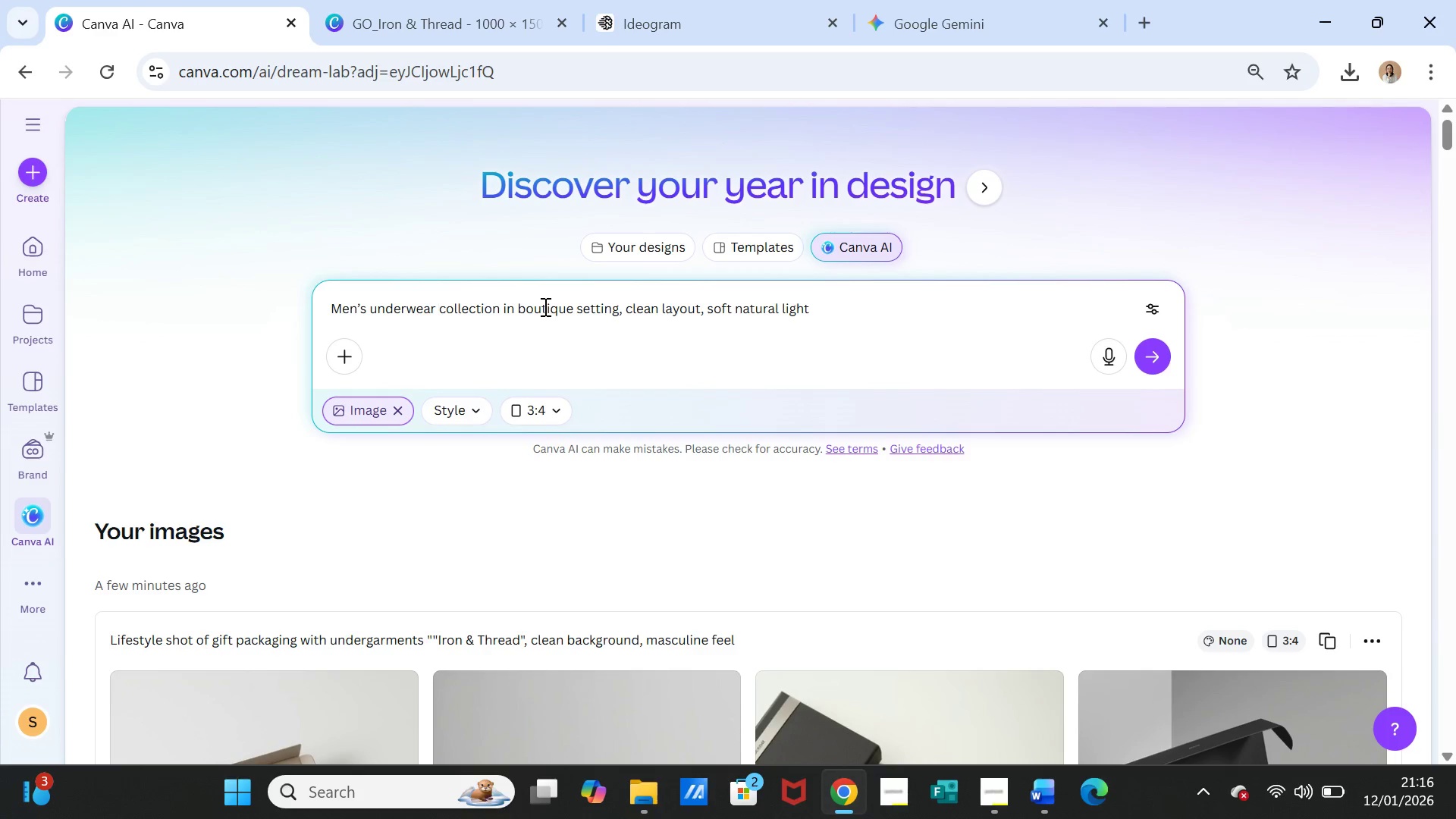 
key(Control+V)
 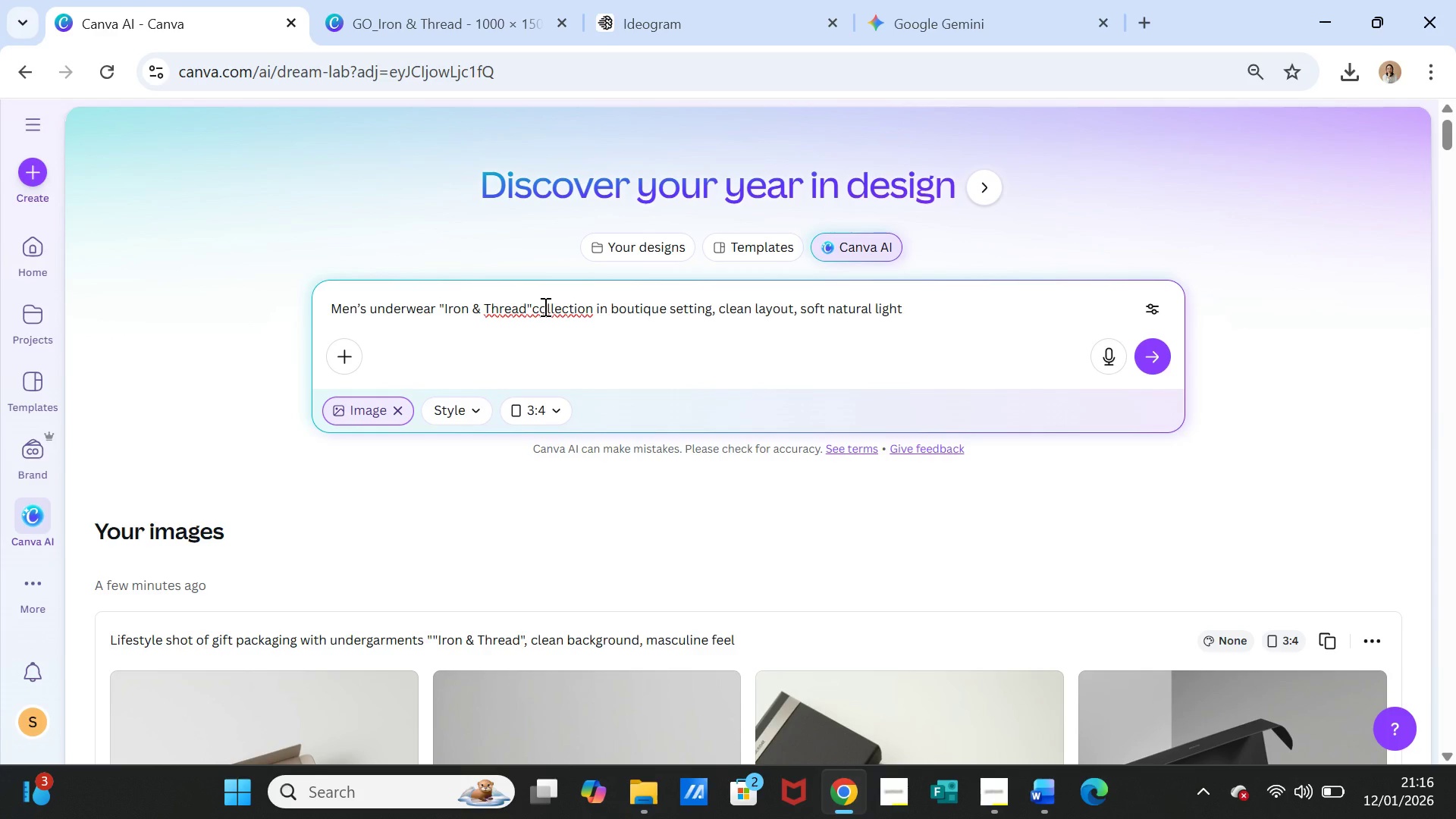 
key(Space)
 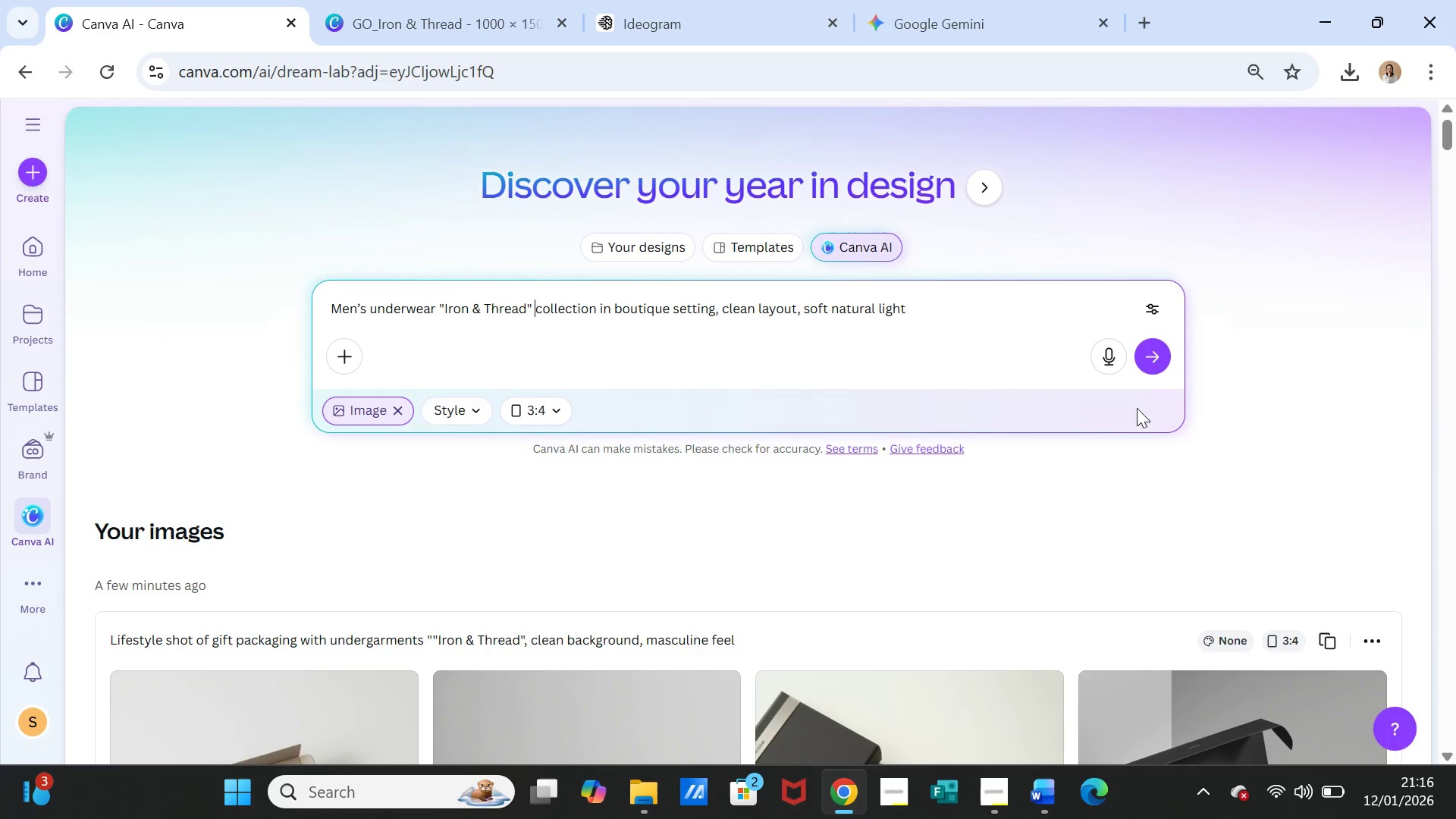 
left_click([1151, 358])
 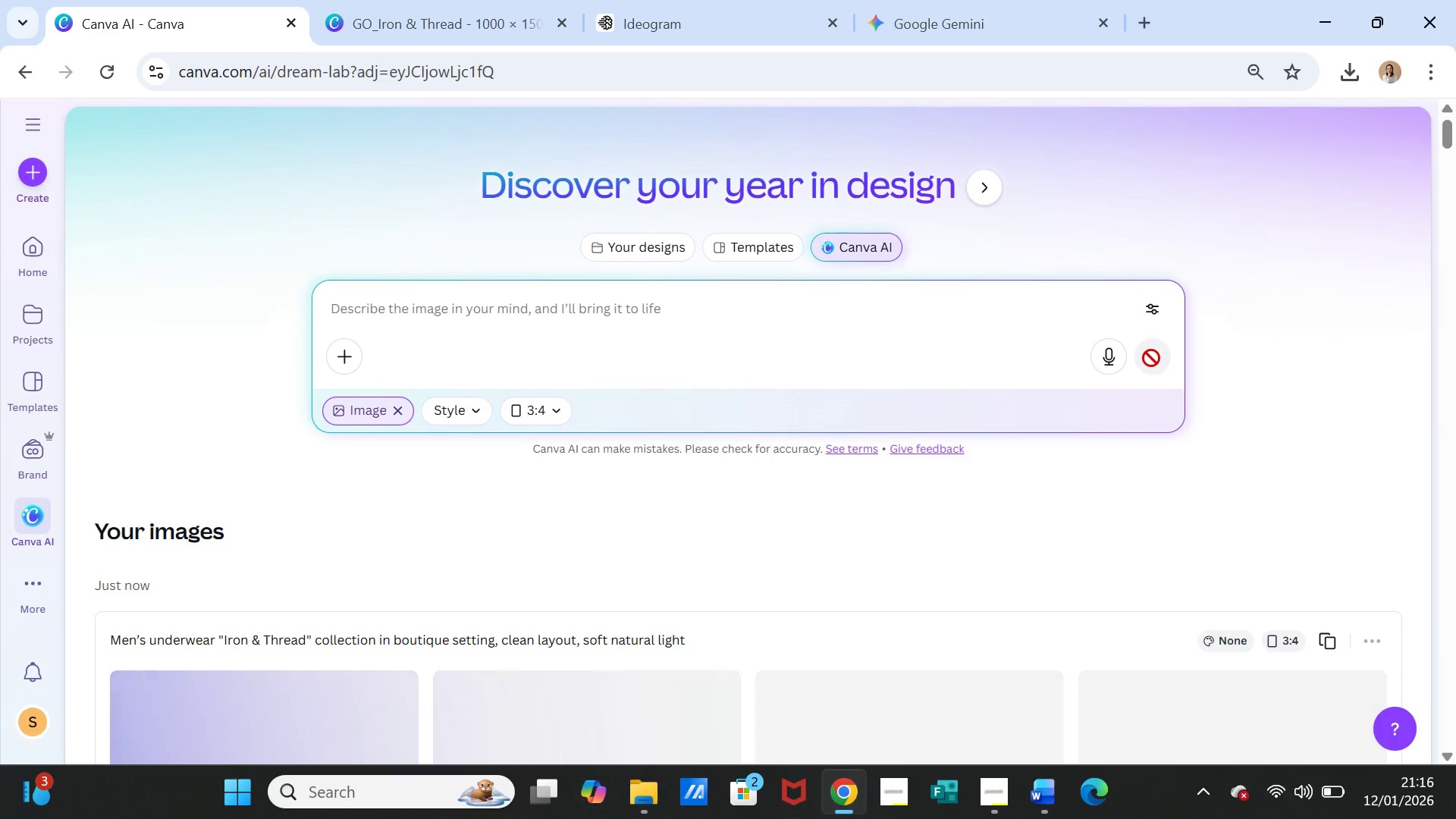 
wait(6.08)
 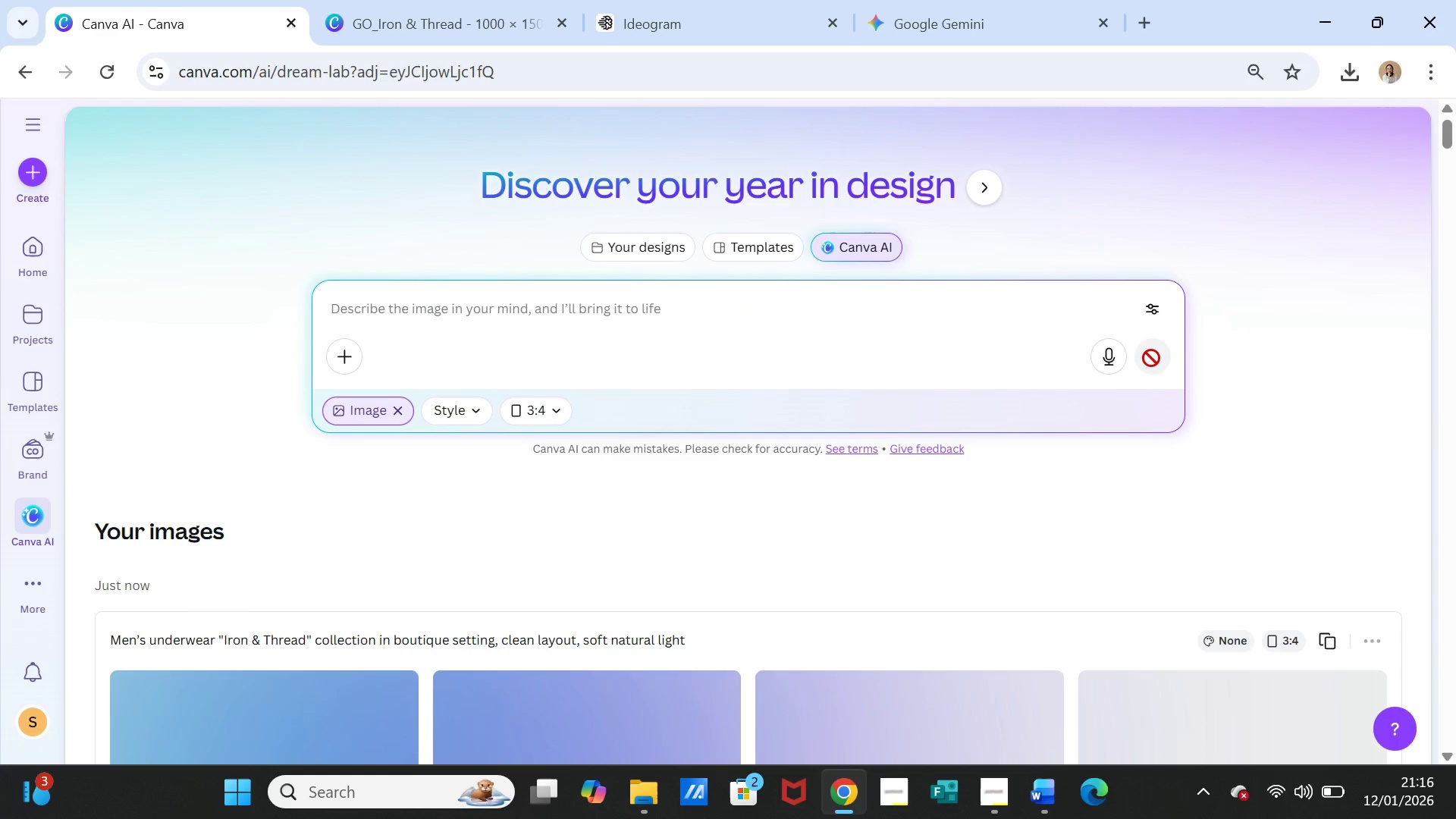 
scroll: coordinate [1057, 492], scroll_direction: down, amount: 3.0
 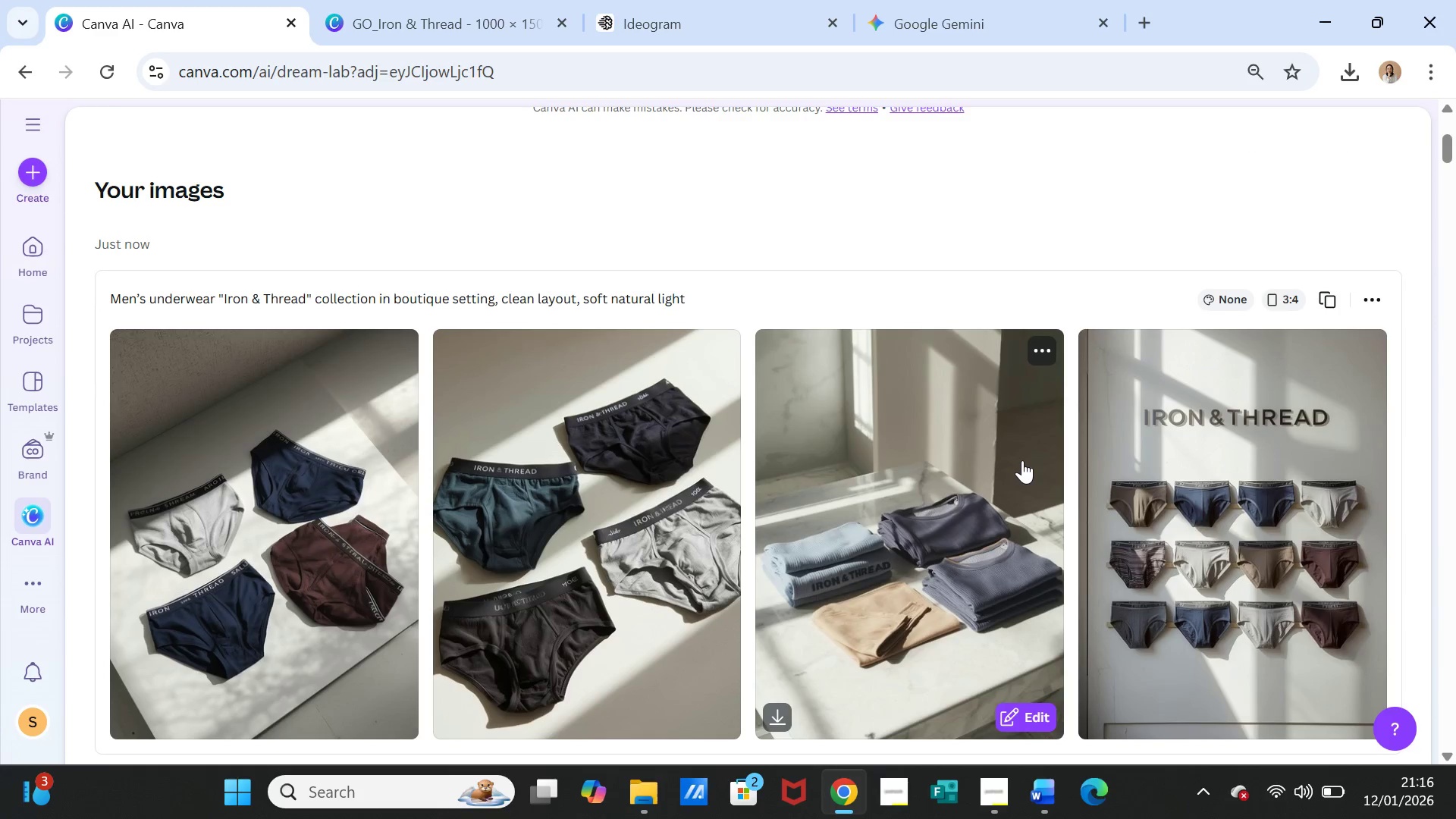 
wait(5.98)
 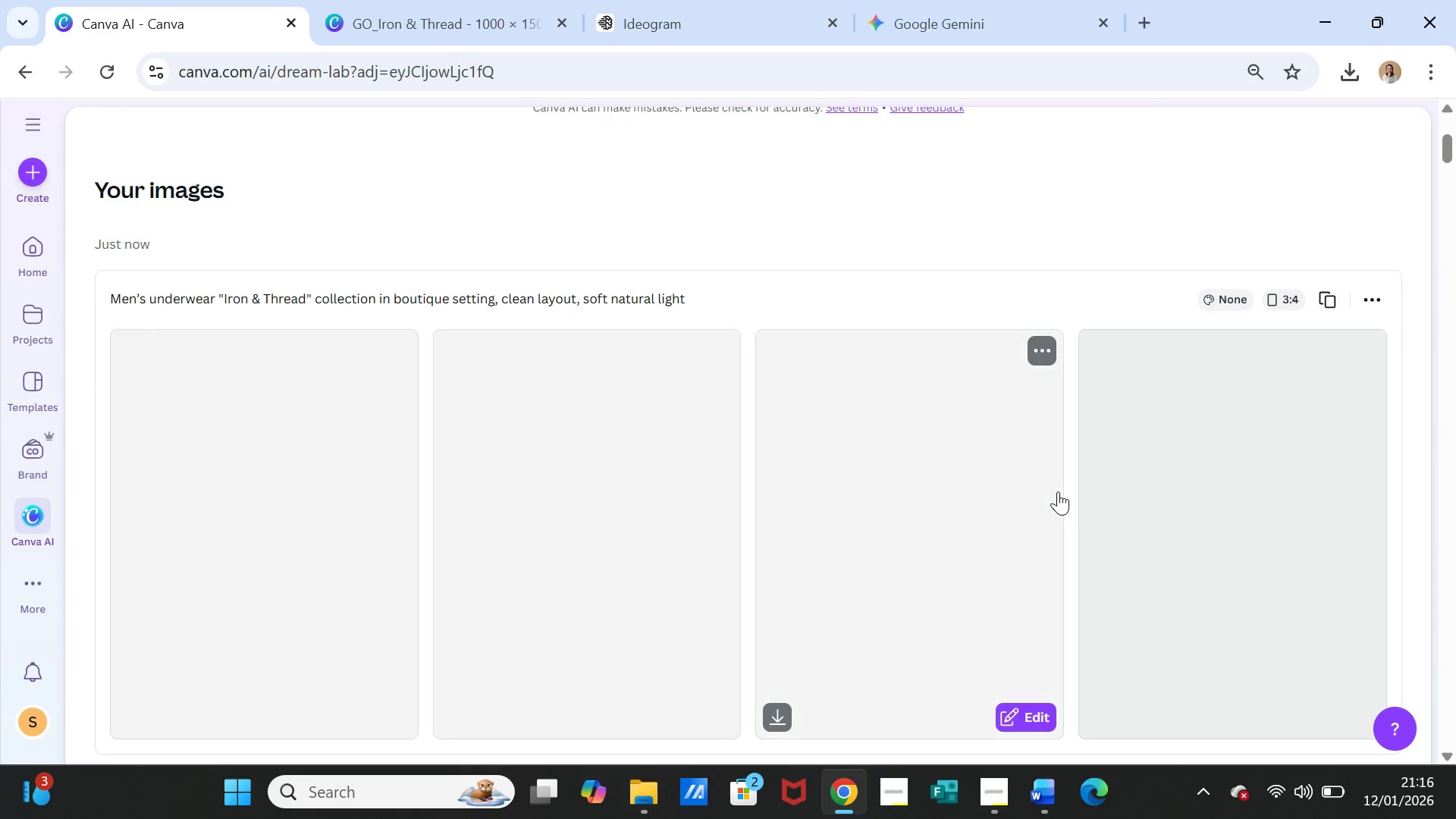 
scroll: coordinate [1021, 460], scroll_direction: up, amount: 3.0
 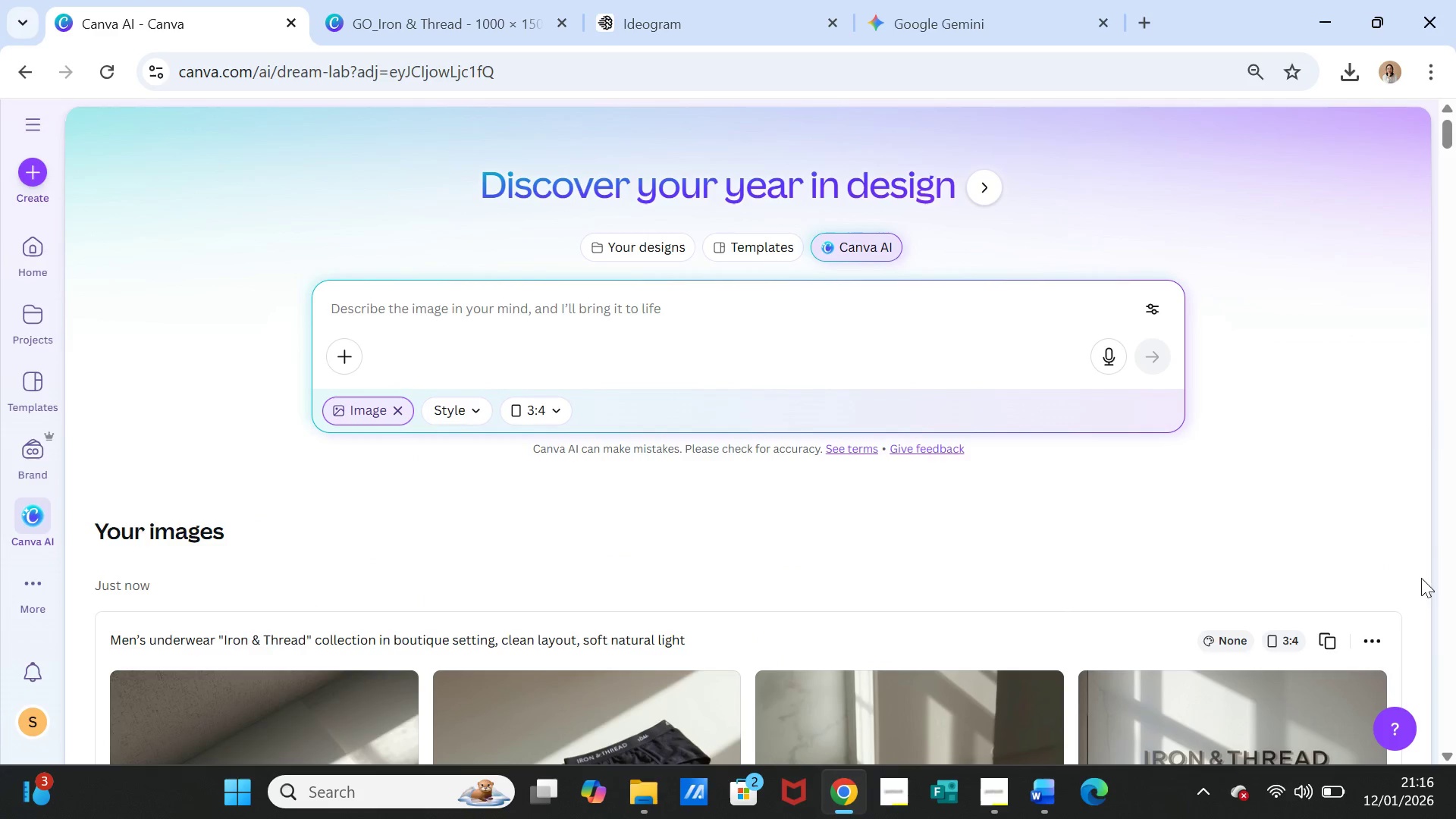 
left_click([1324, 654])
 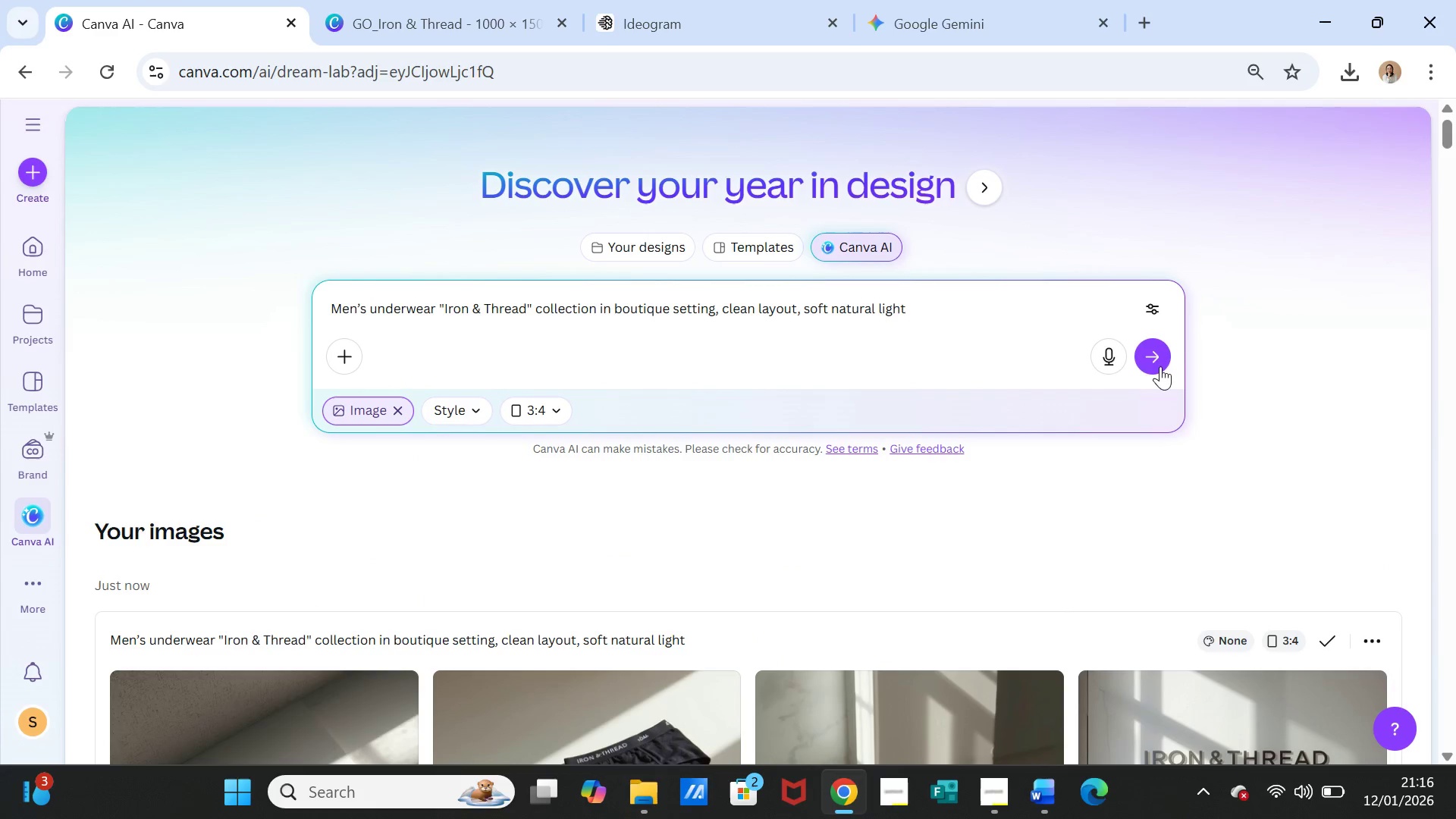 
left_click([1149, 351])
 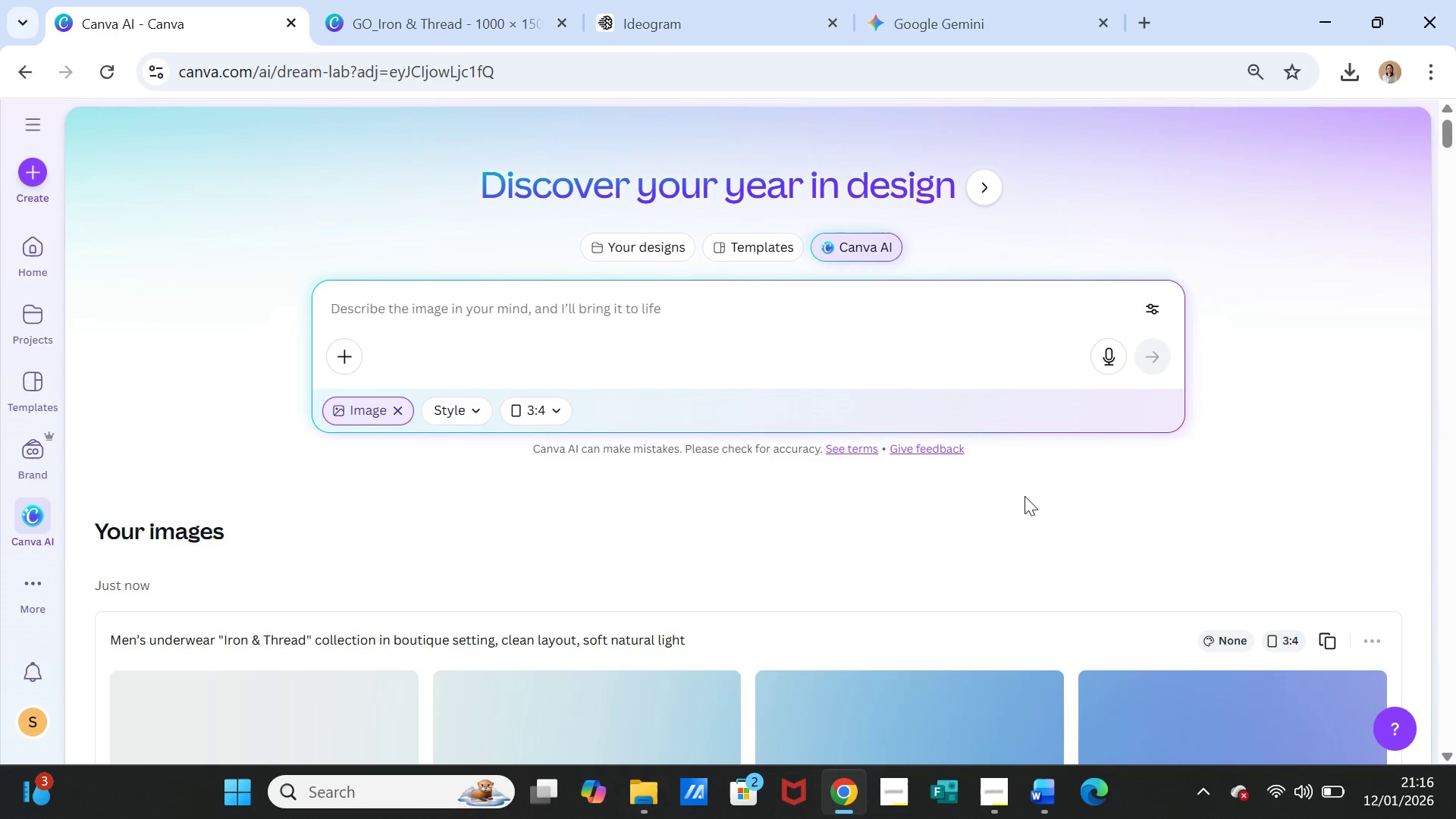 
scroll: coordinate [1025, 496], scroll_direction: down, amount: 2.0
 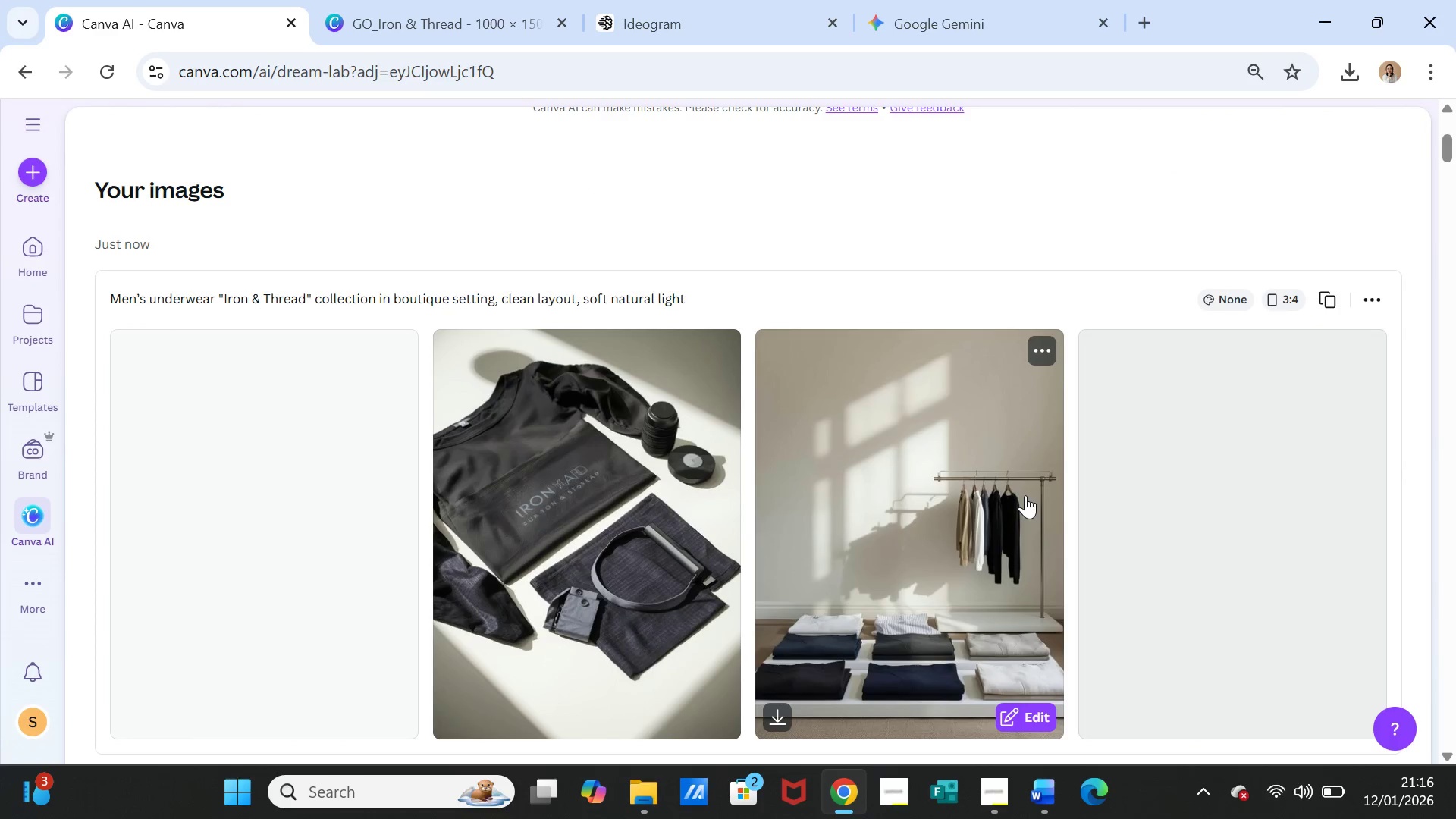 
wait(8.75)
 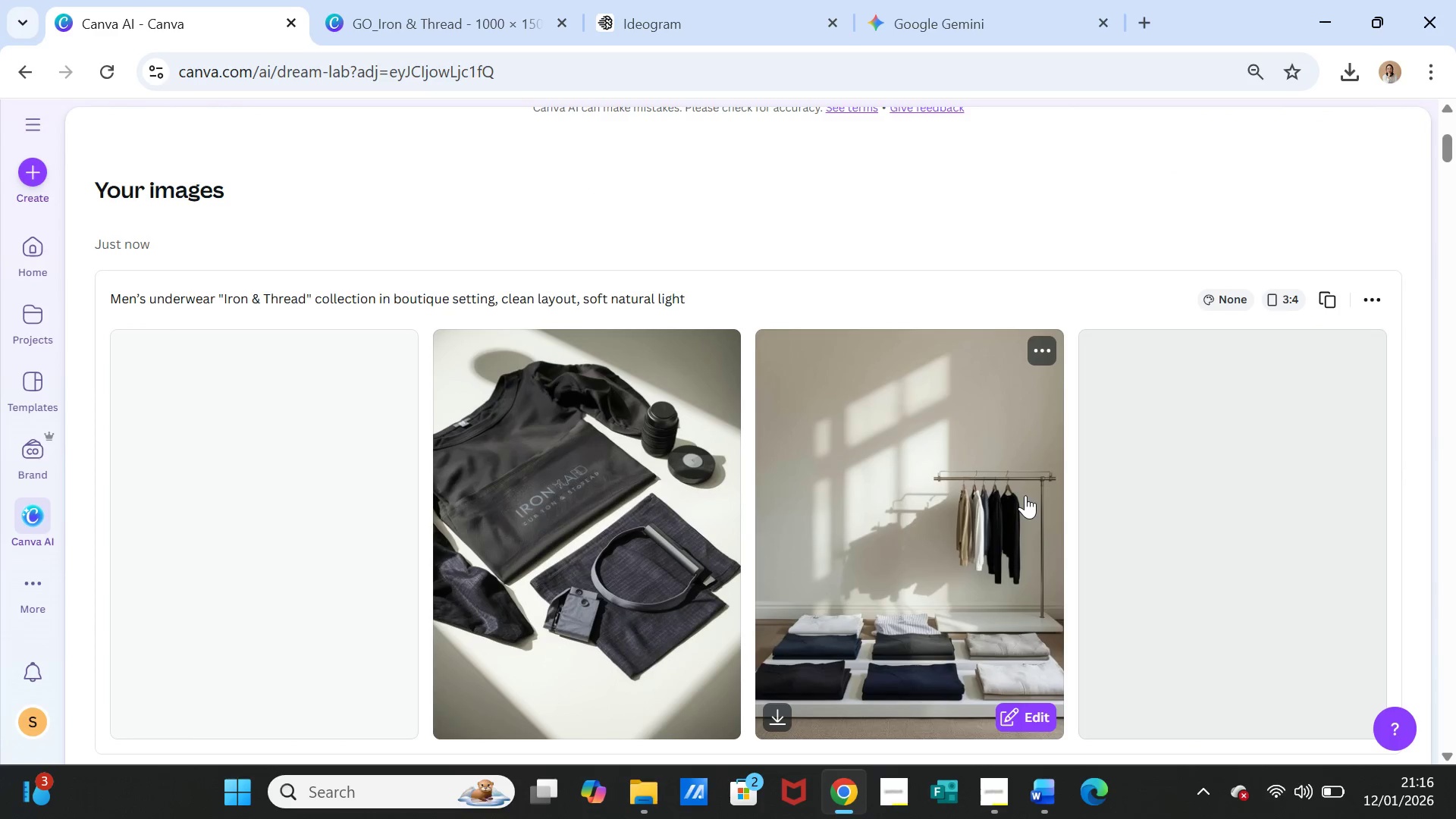 
left_click([394, 354])
 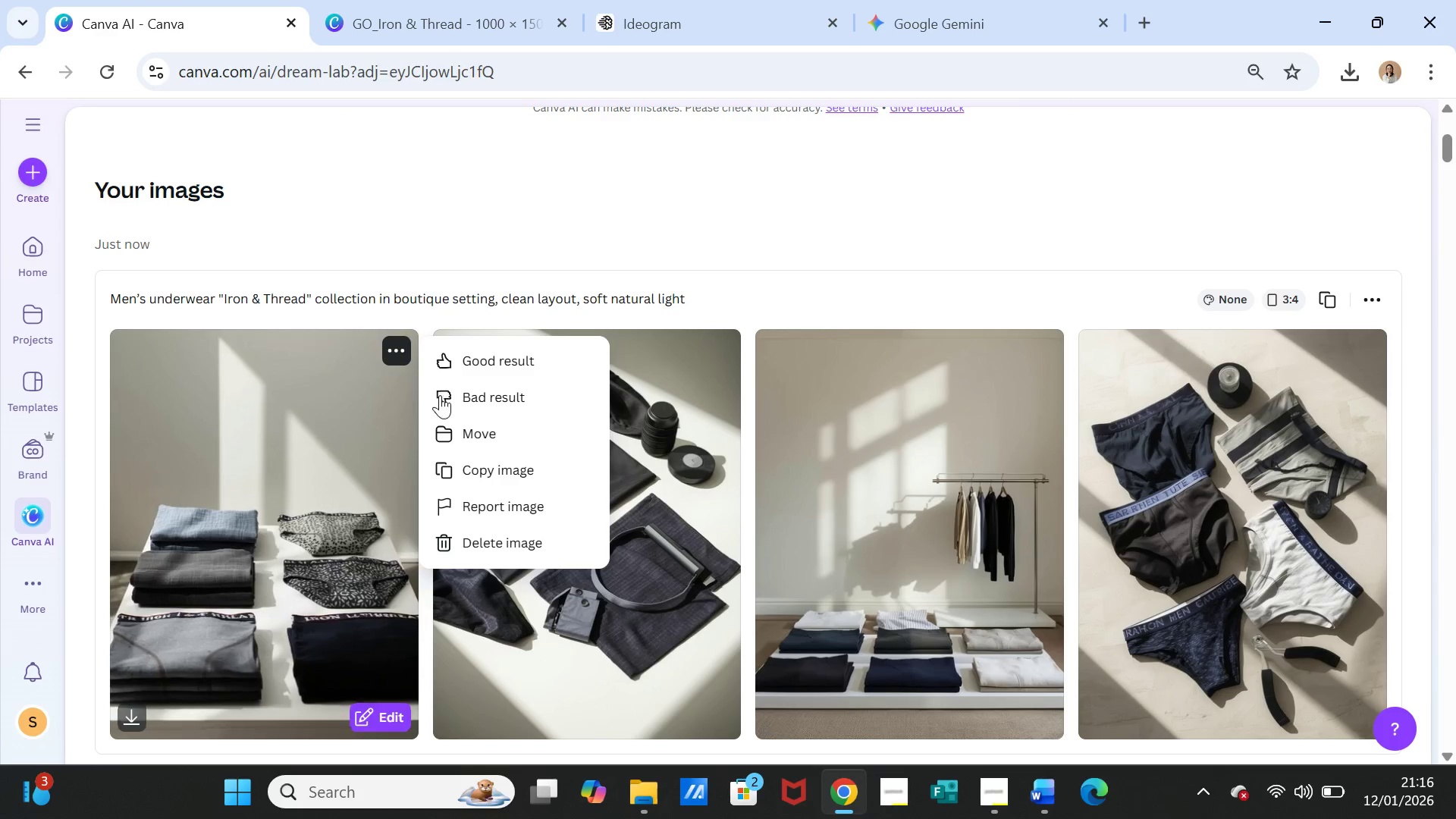 
left_click([469, 474])
 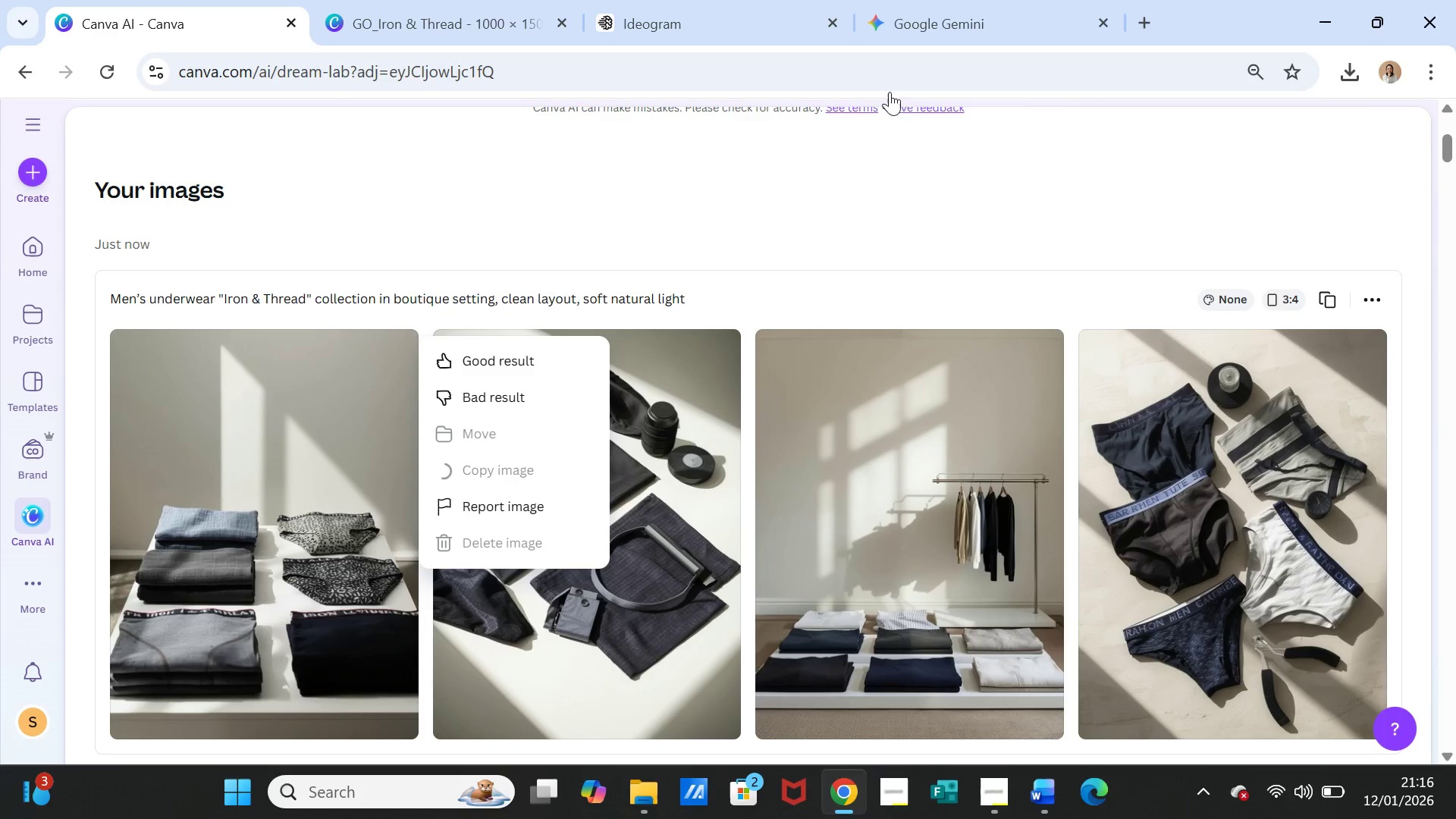 
mouse_move([896, 33])
 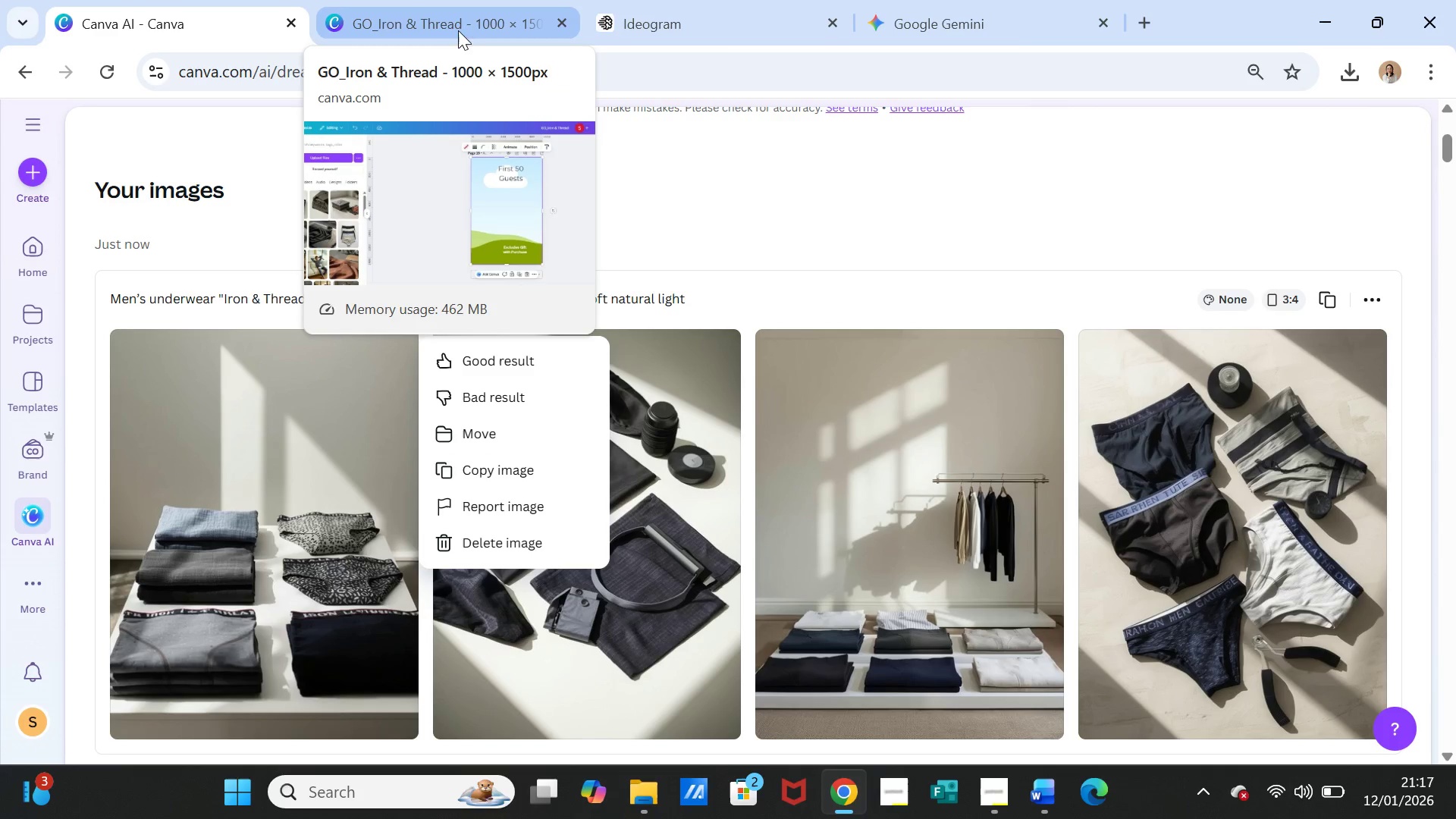 
left_click([454, 24])
 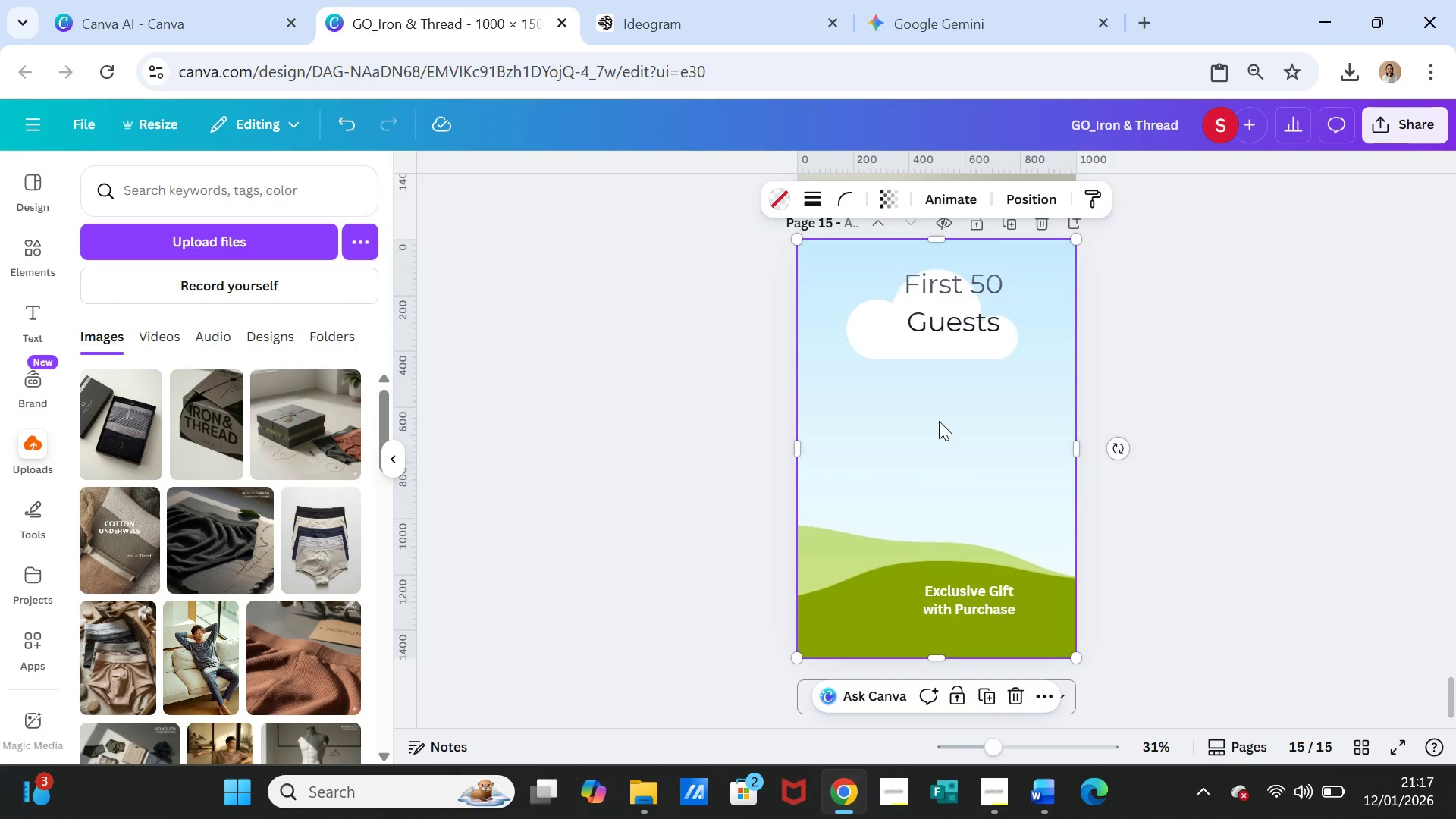 
right_click([939, 421])
 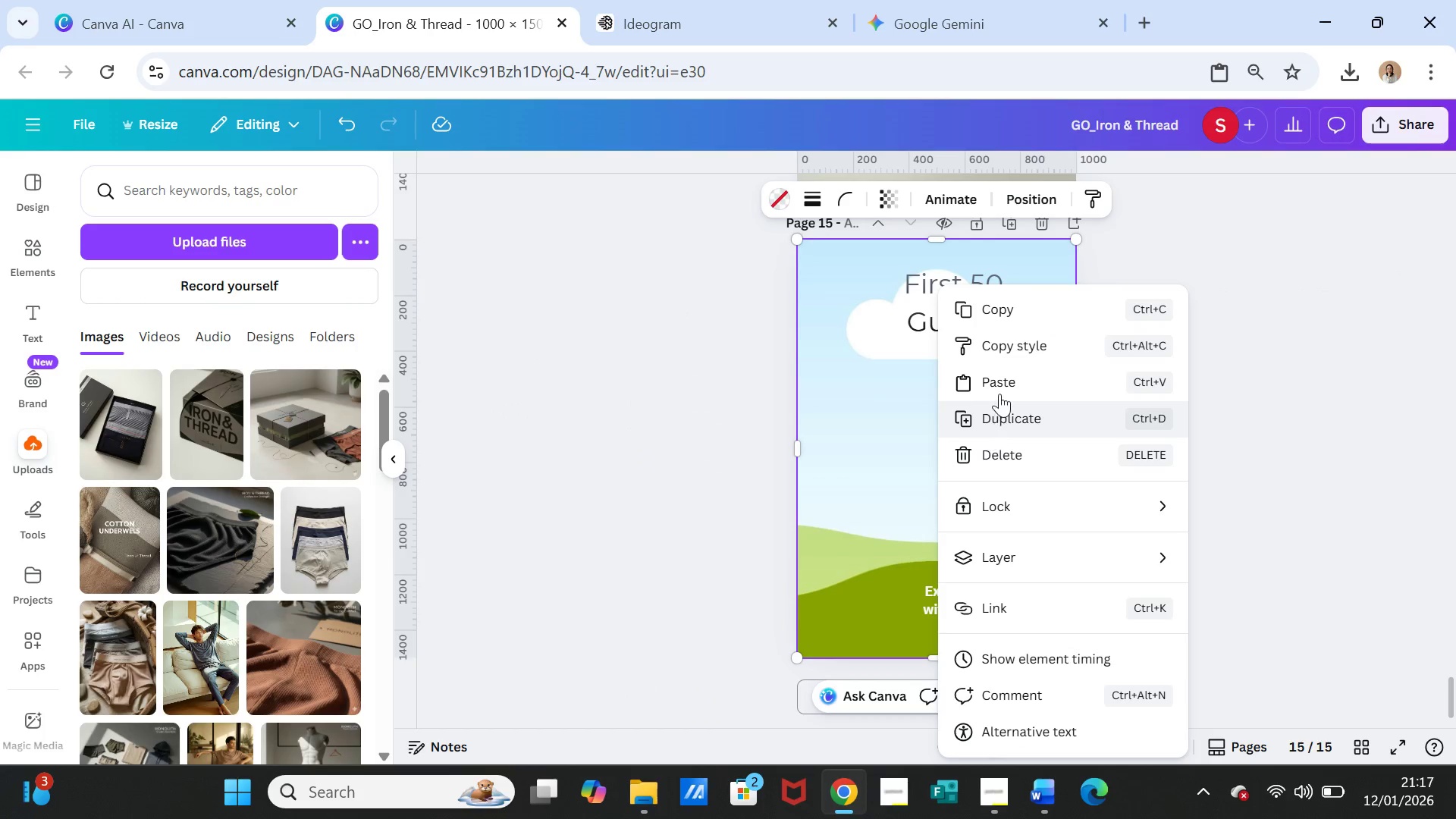 
left_click([1001, 388])
 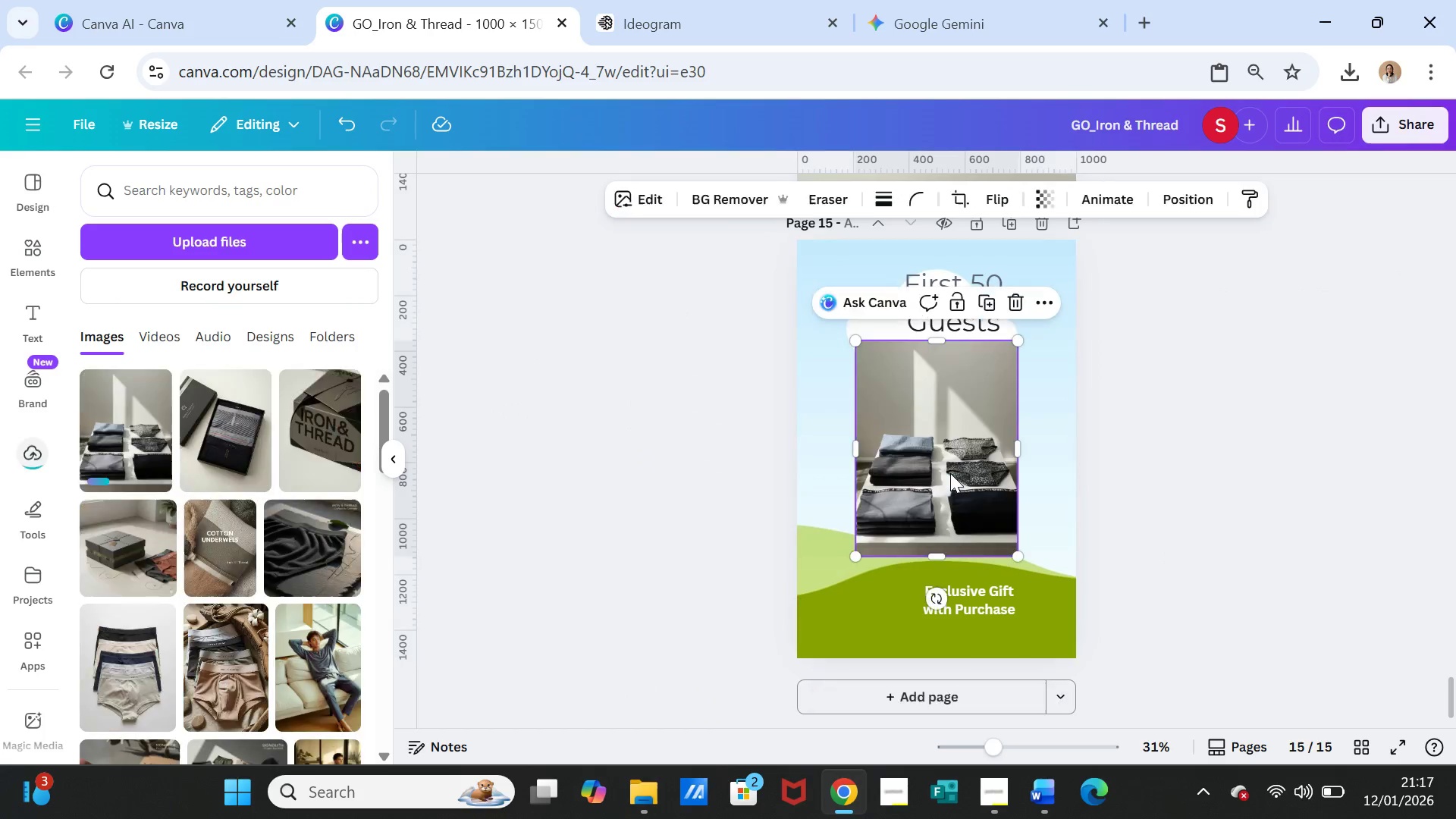 
left_click_drag(start_coordinate=[949, 469], to_coordinate=[952, 444])
 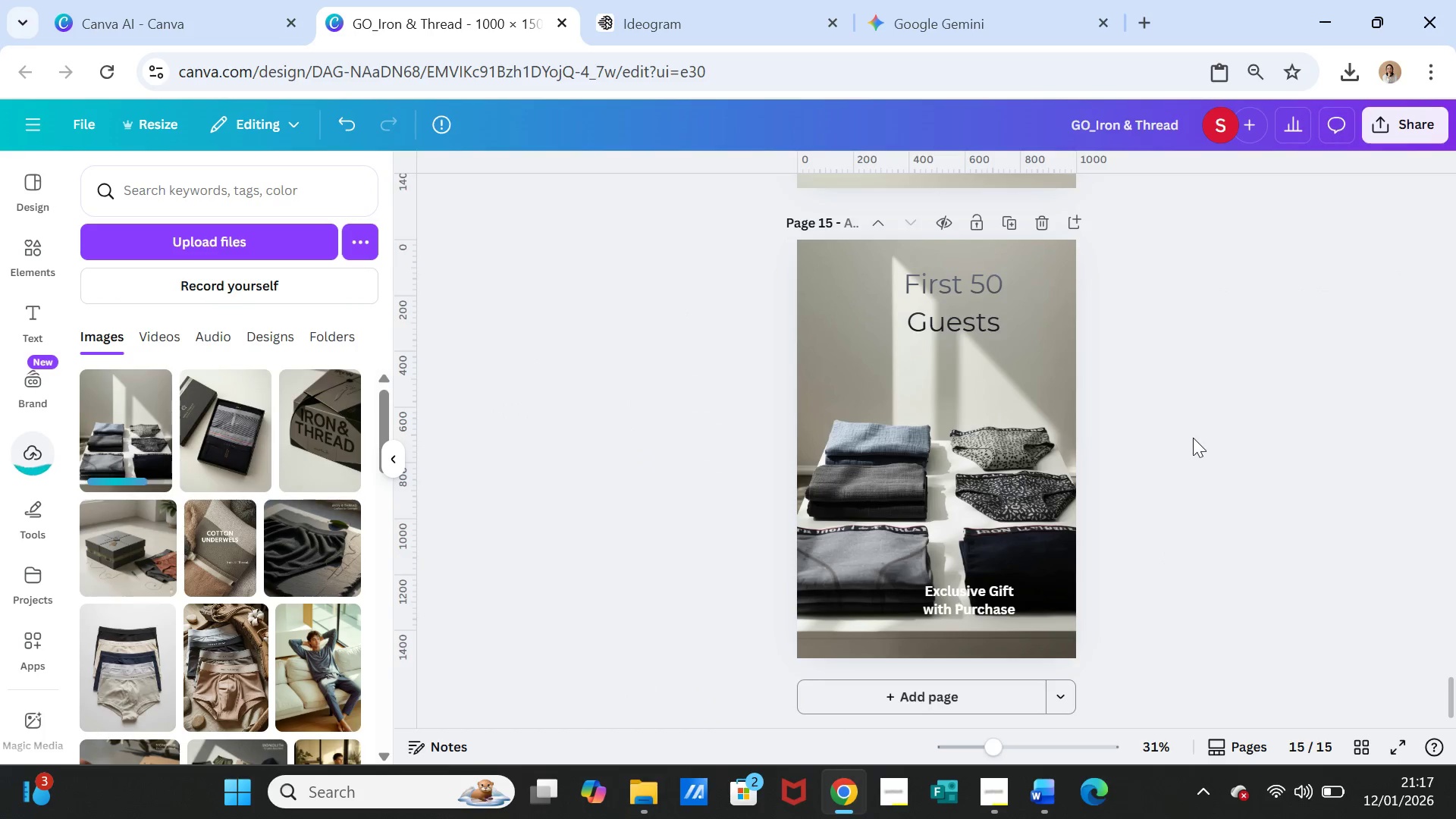 
left_click([1193, 438])
 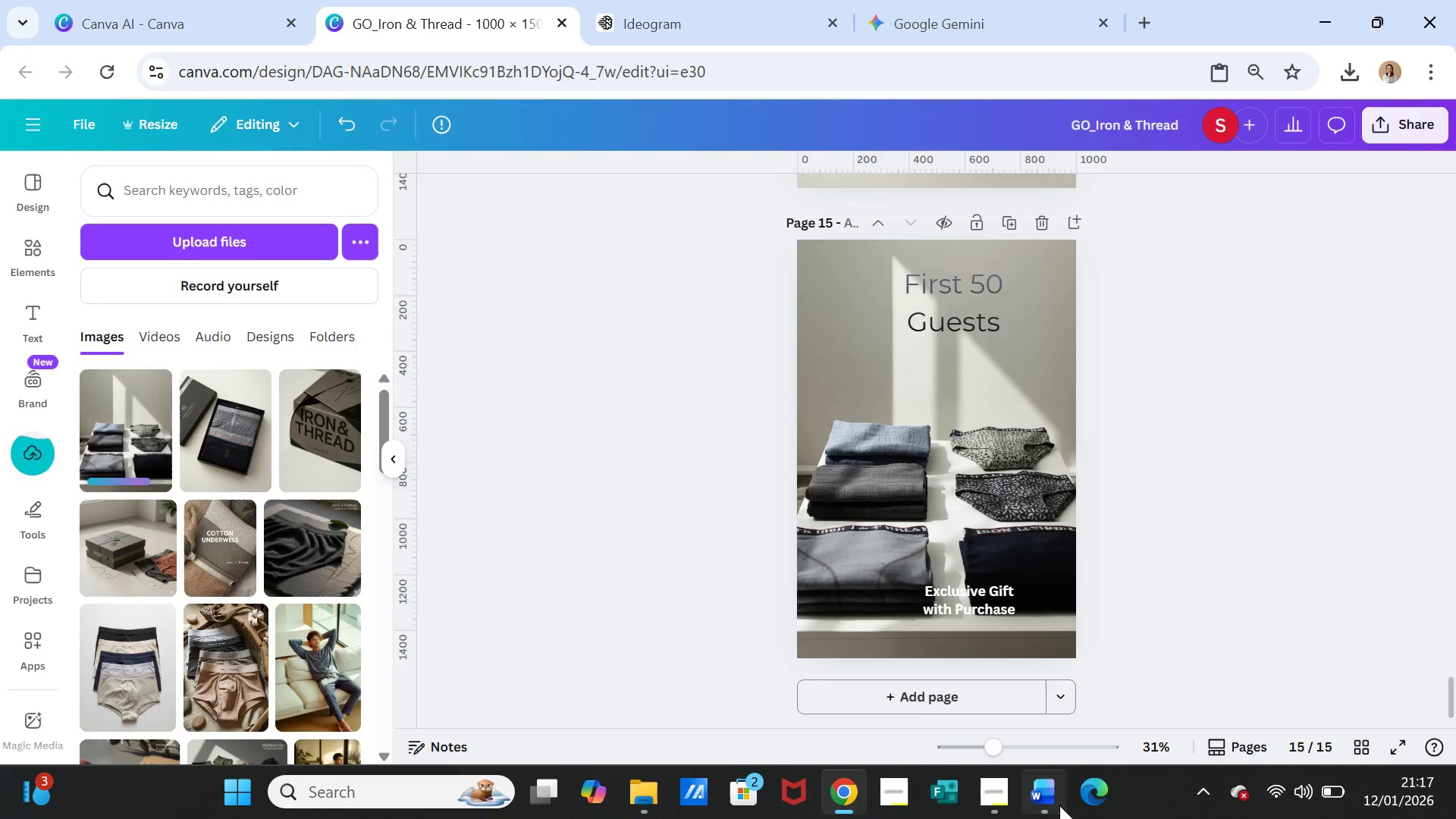 
left_click([1043, 795])
 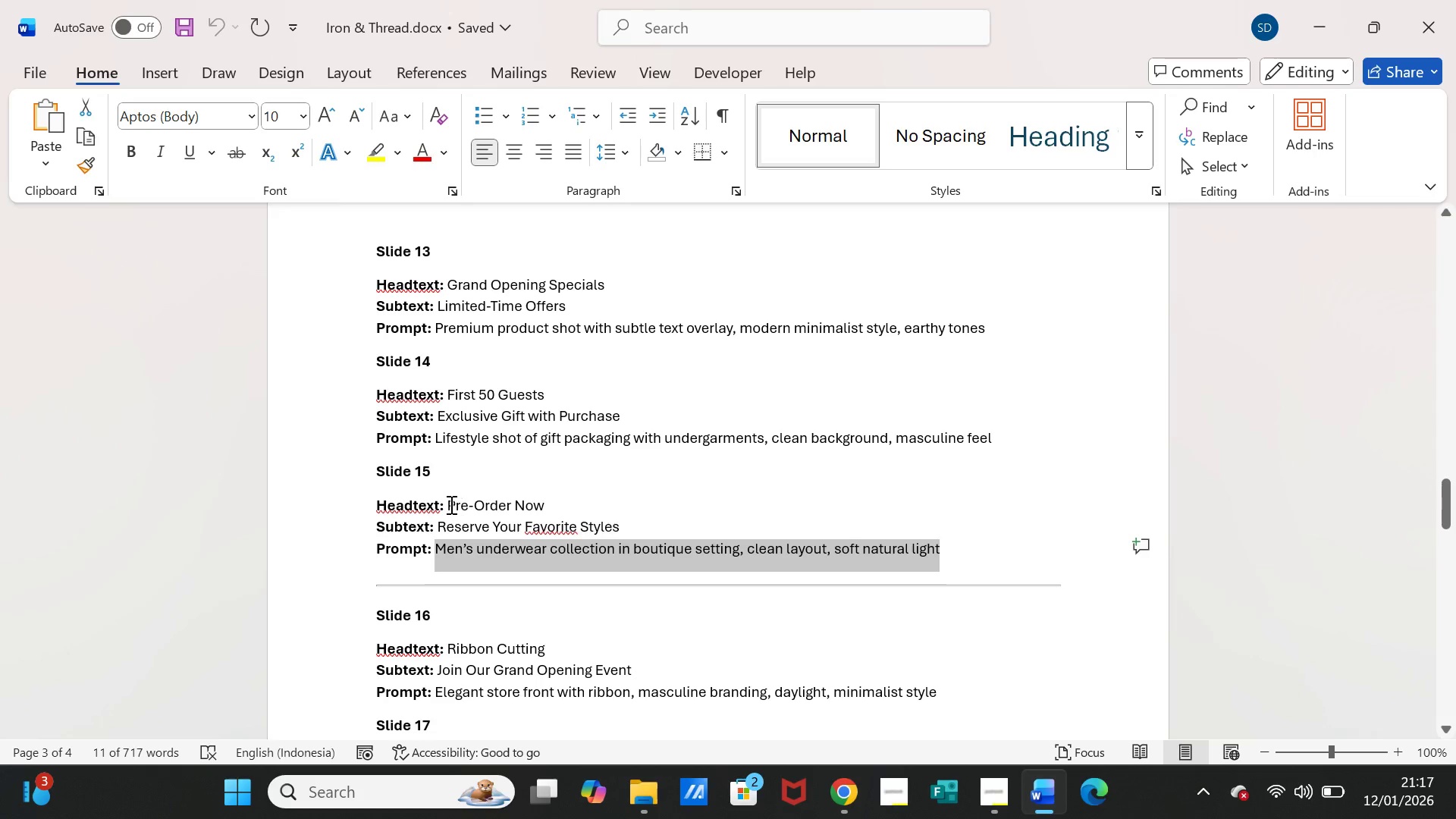 
left_click_drag(start_coordinate=[446, 504], to_coordinate=[536, 501])
 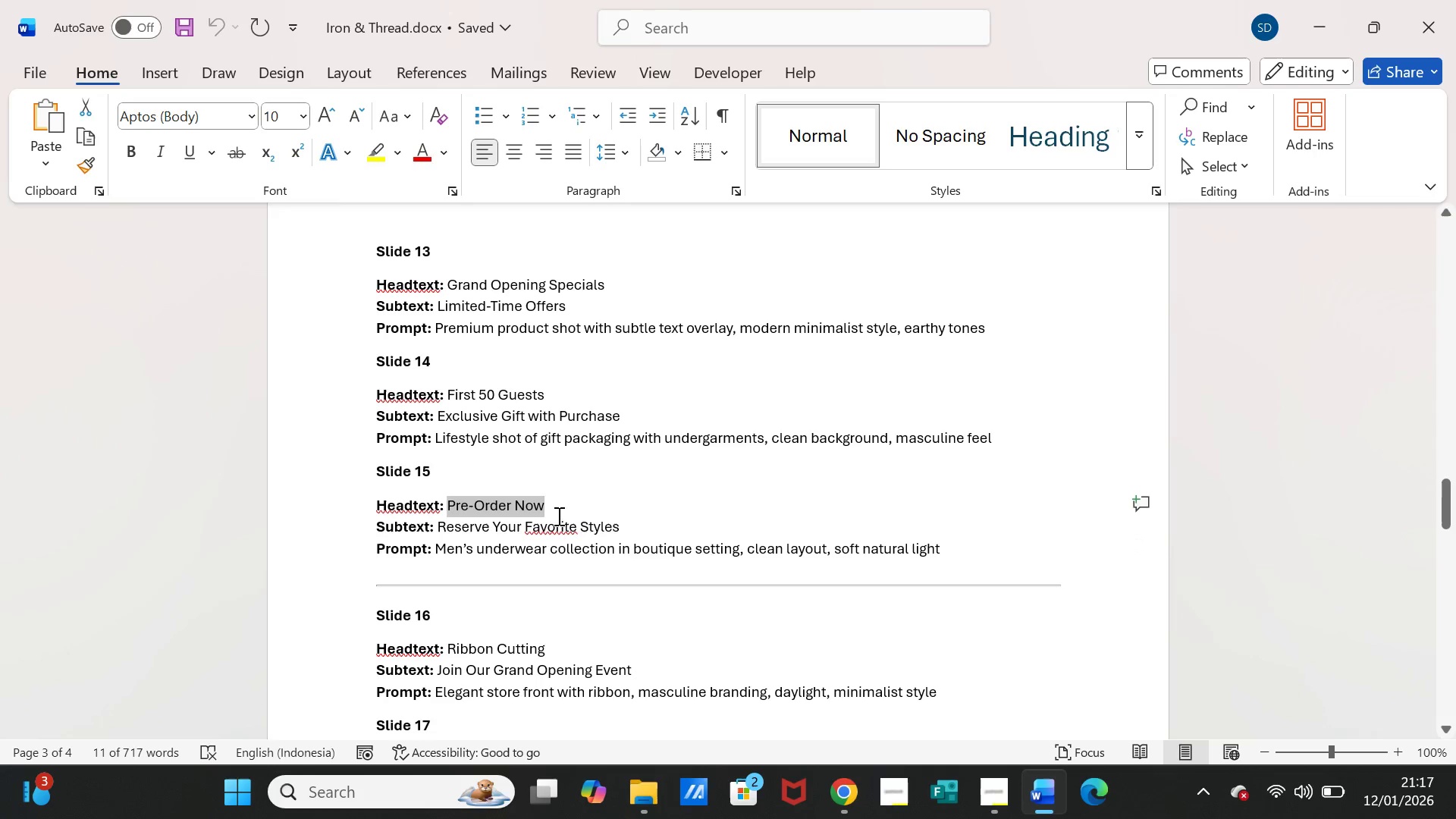 
key(Control+C)
 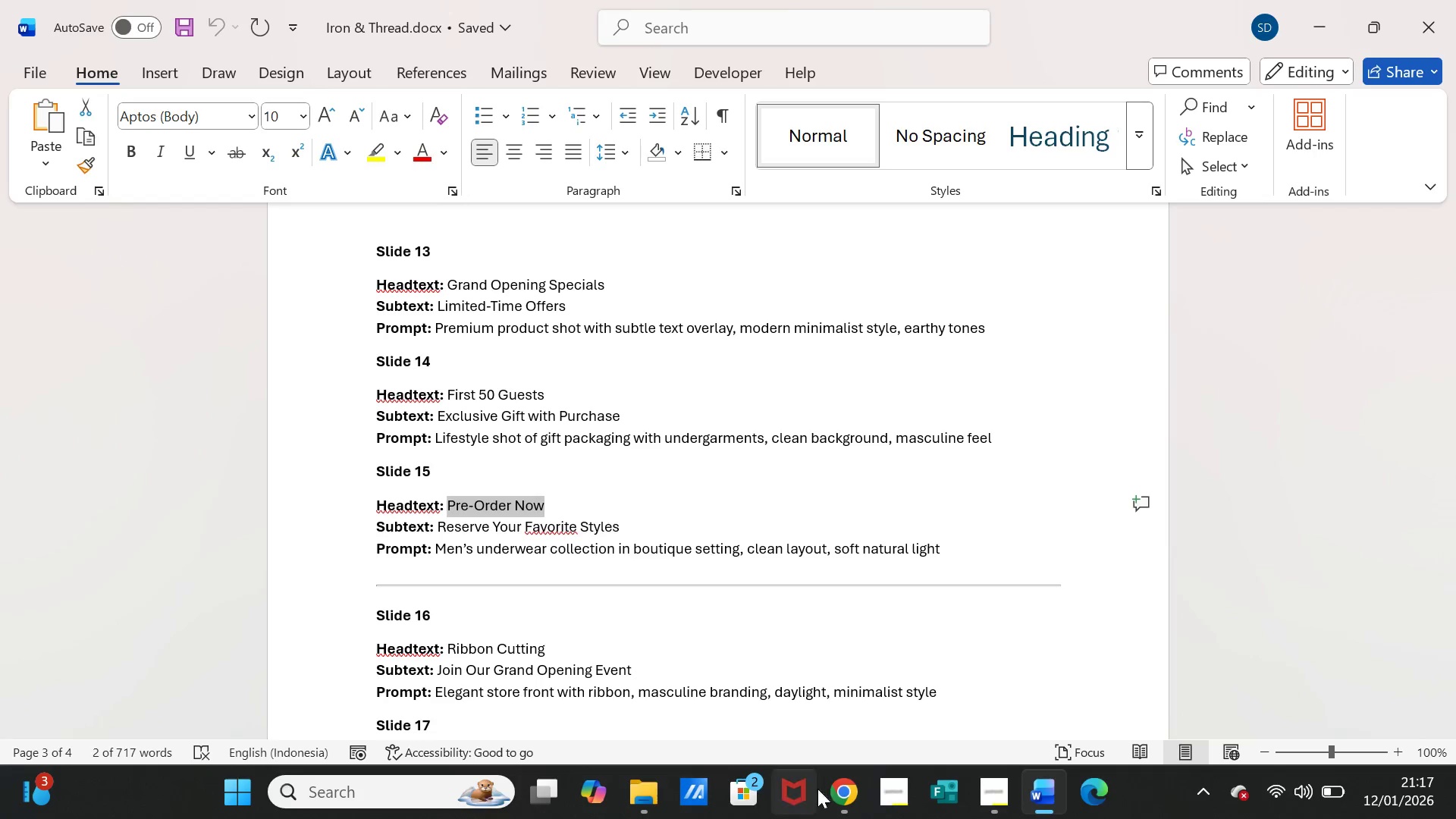 
left_click([849, 789])
 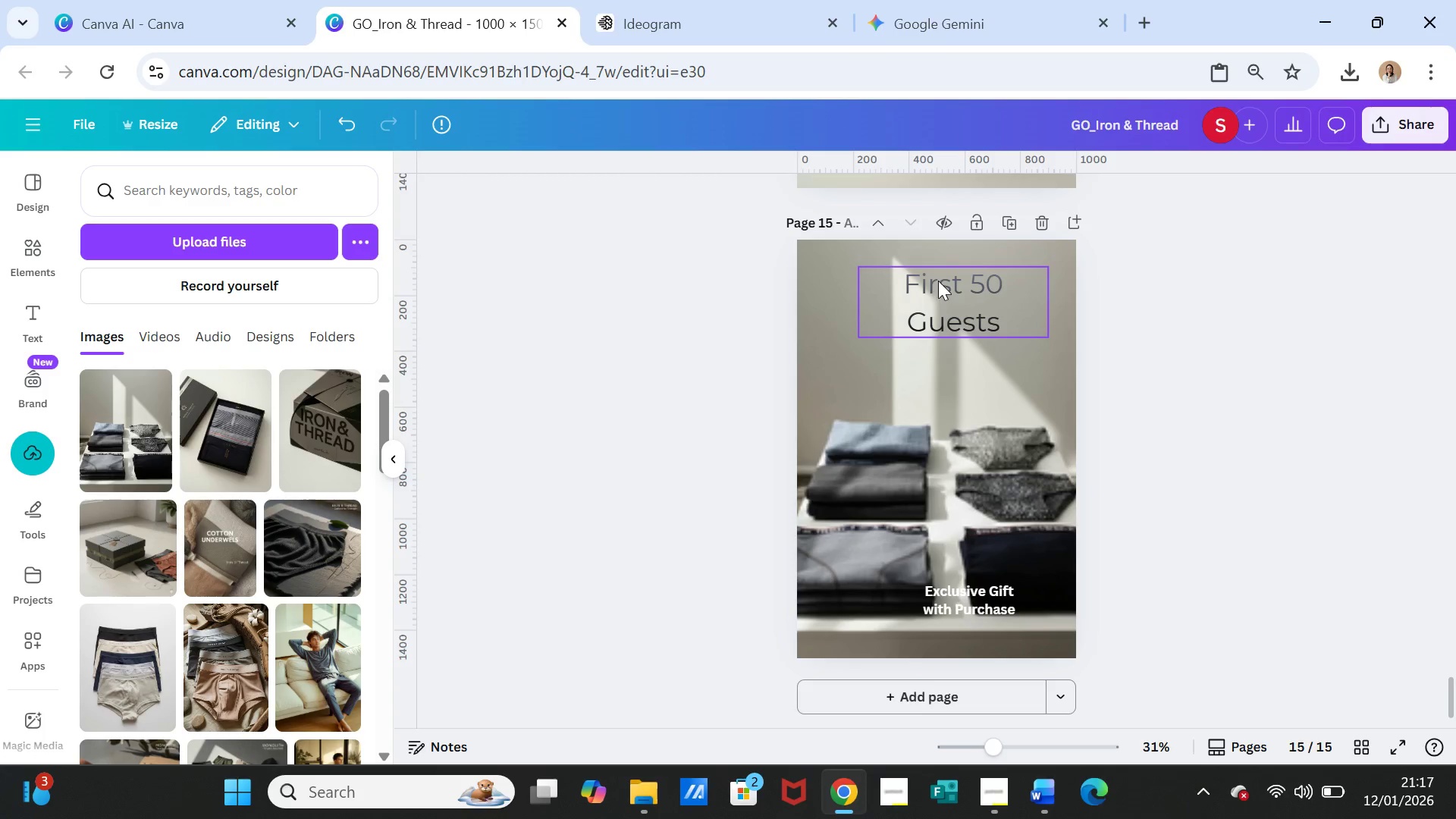 
double_click([938, 281])
 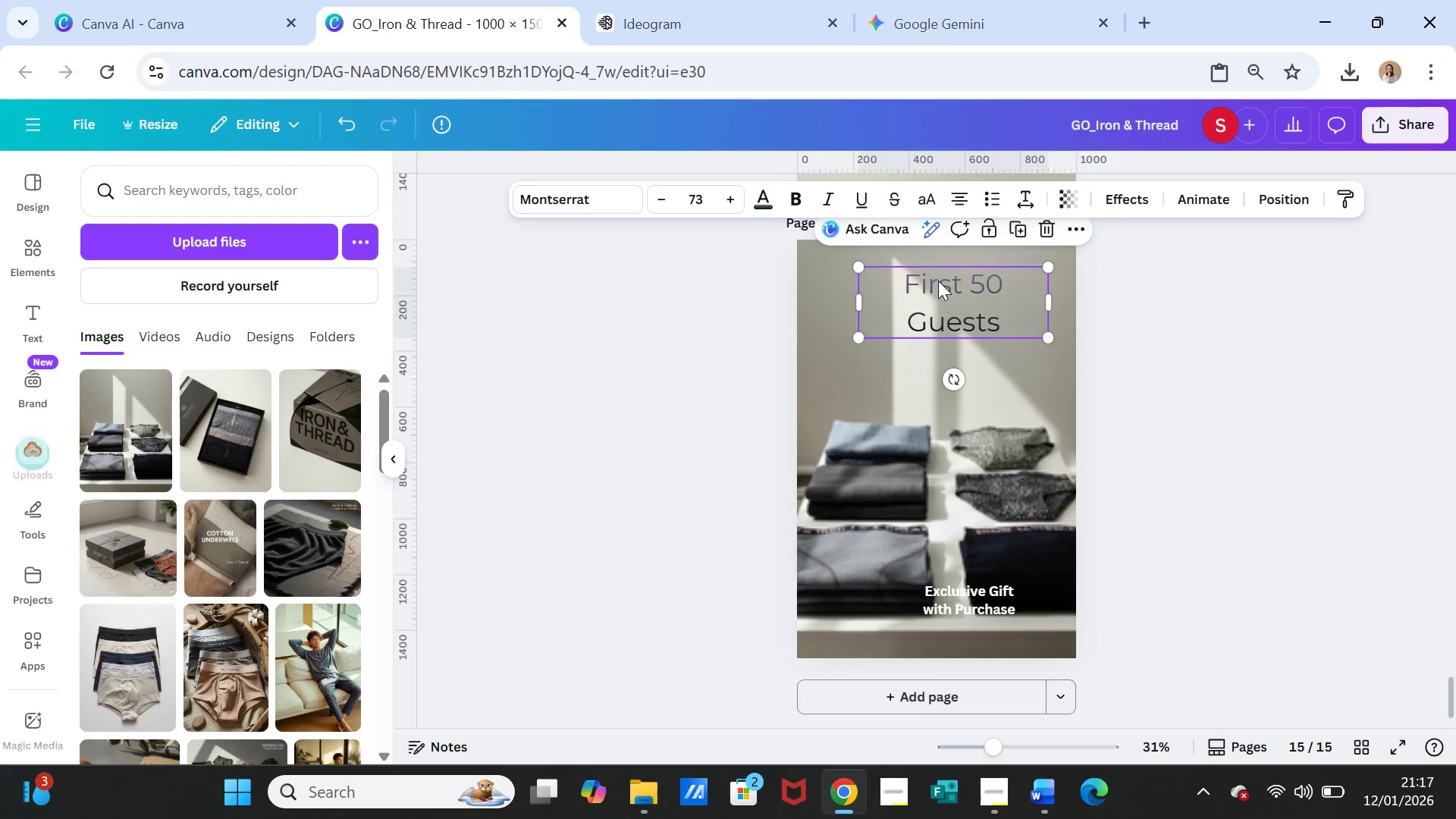 
triple_click([938, 281])
 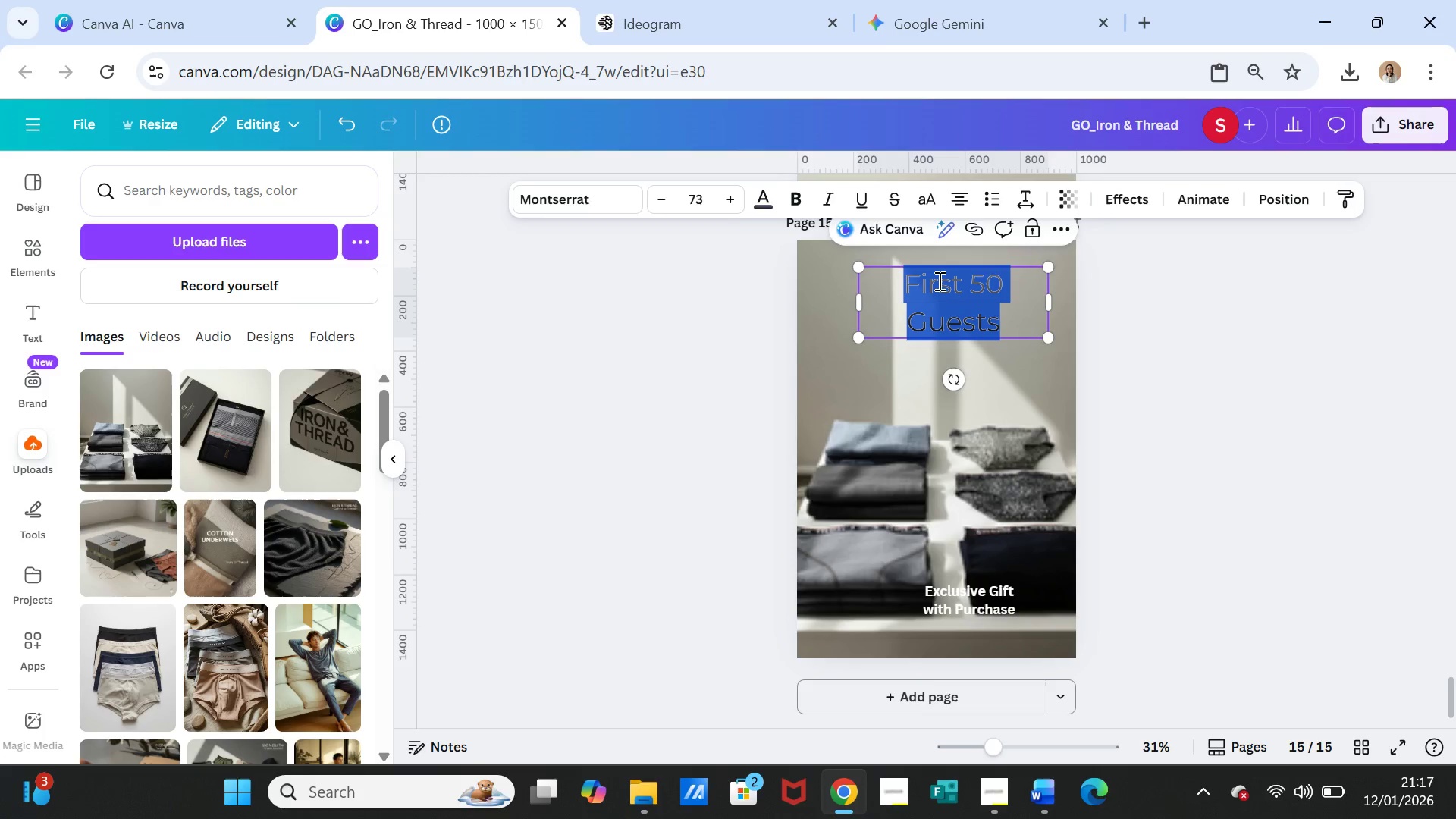 
key(Control+V)
 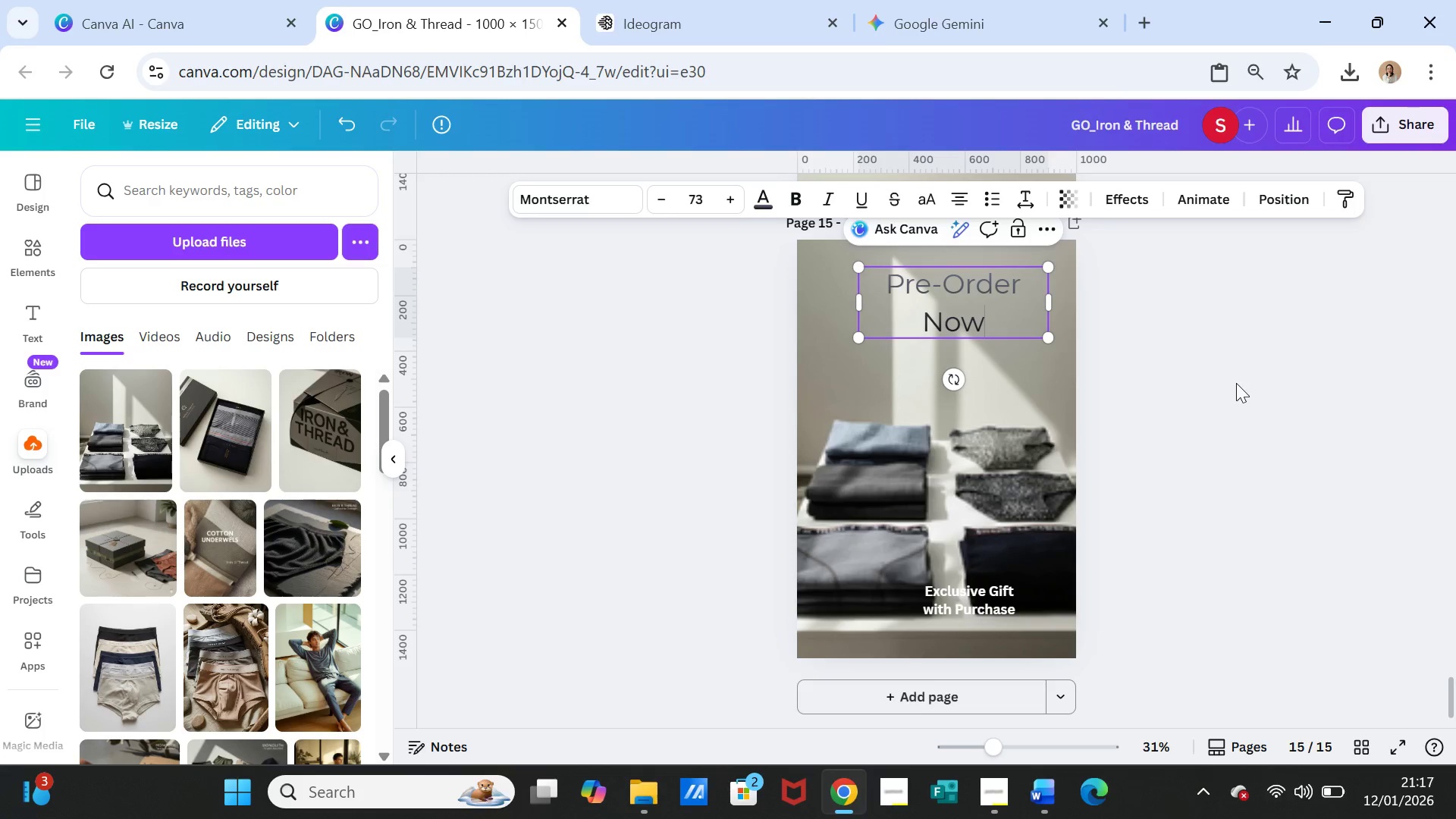 
left_click([1236, 384])
 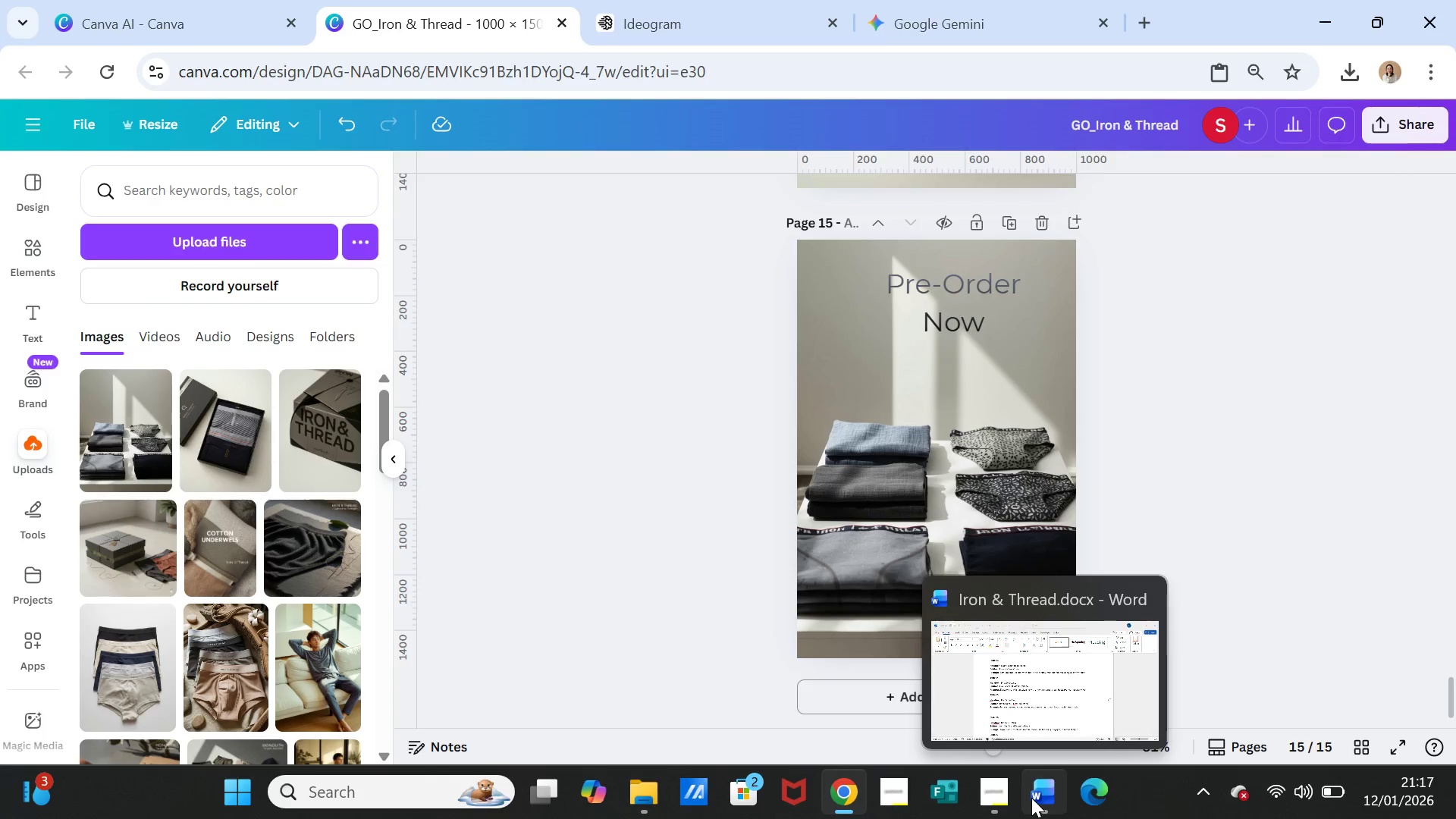 
left_click([1035, 798])
 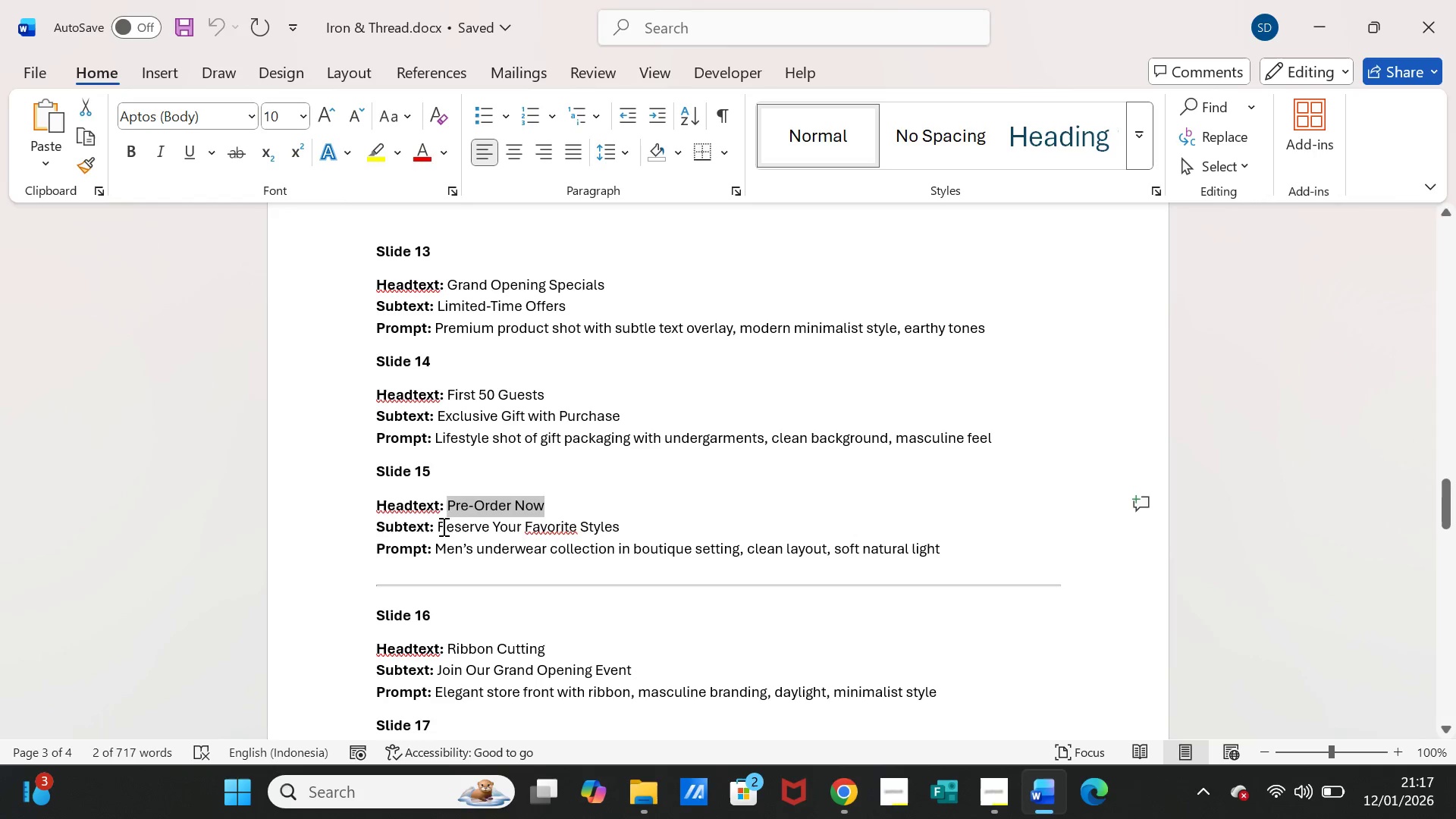 
left_click_drag(start_coordinate=[438, 526], to_coordinate=[607, 530])
 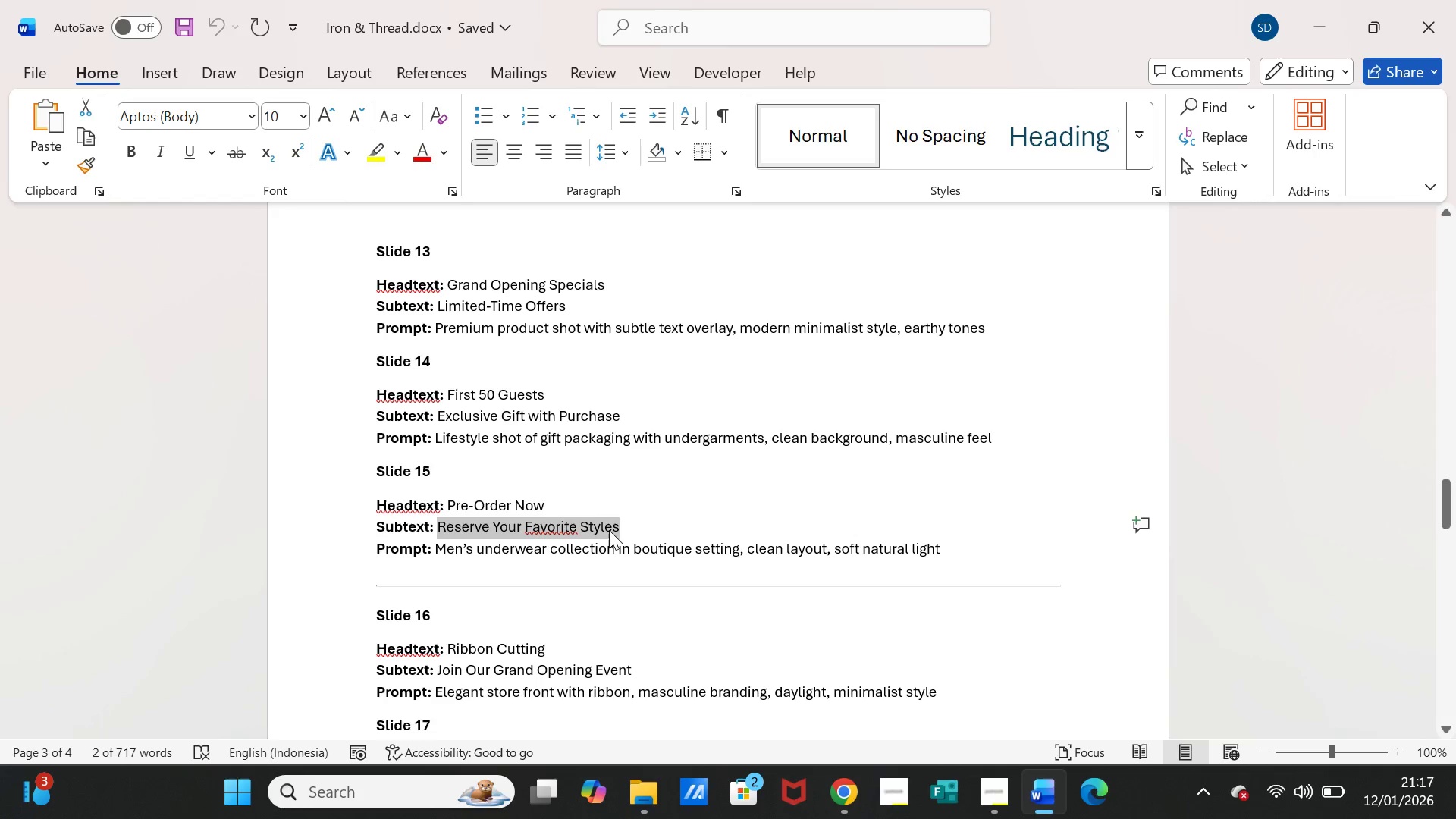 
key(Control+C)
 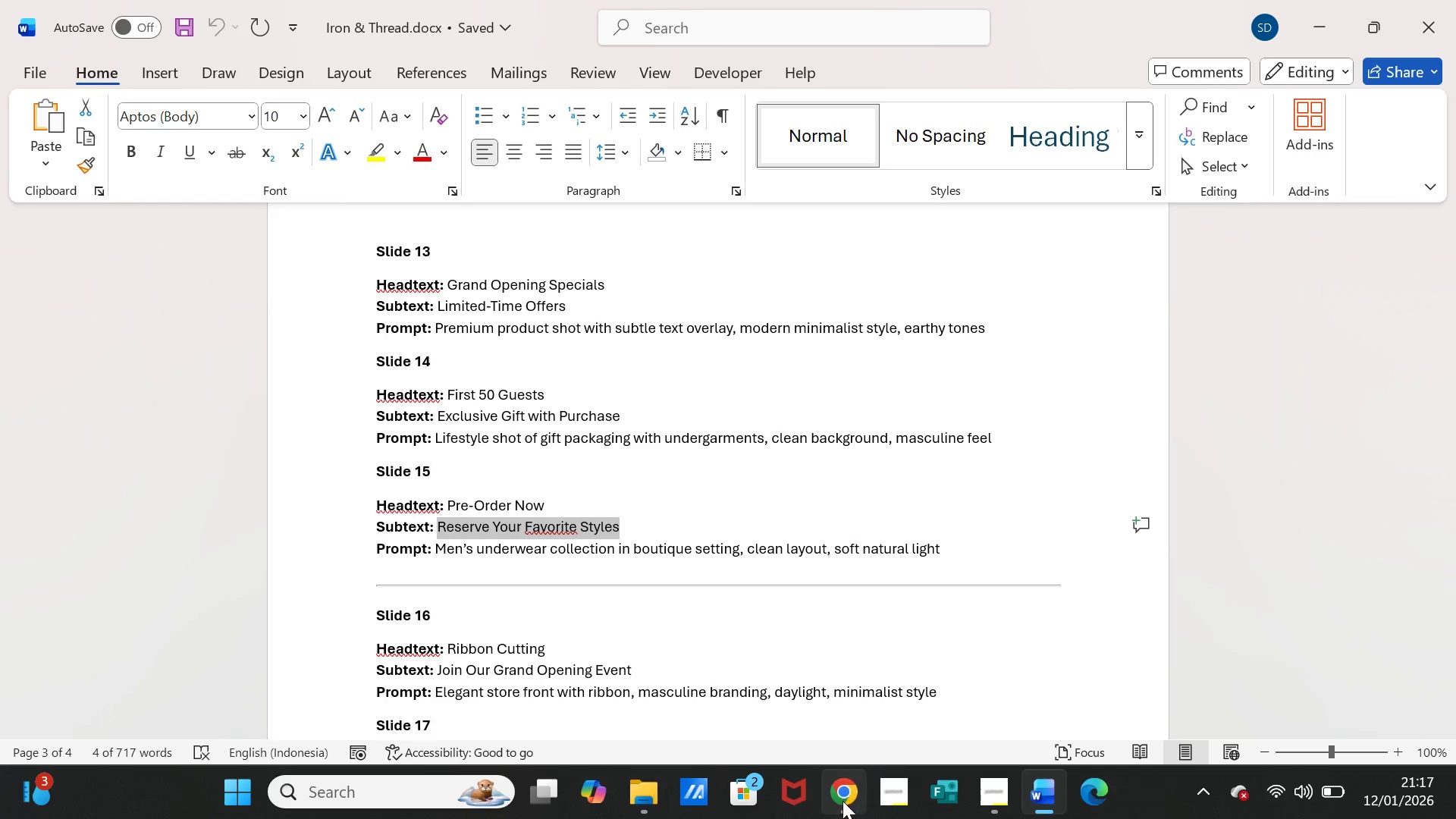 
left_click([843, 801])
 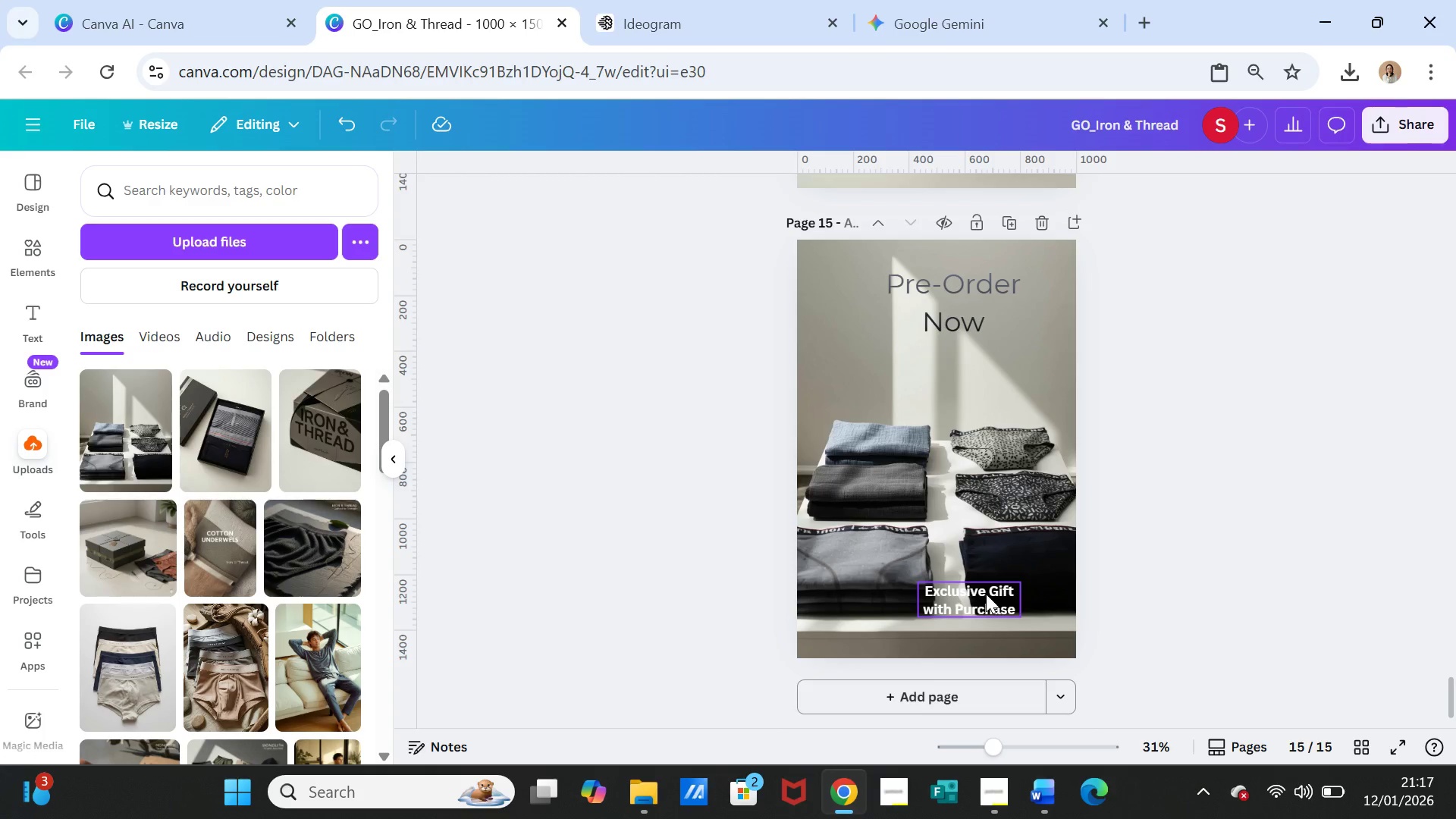 
double_click([986, 594])
 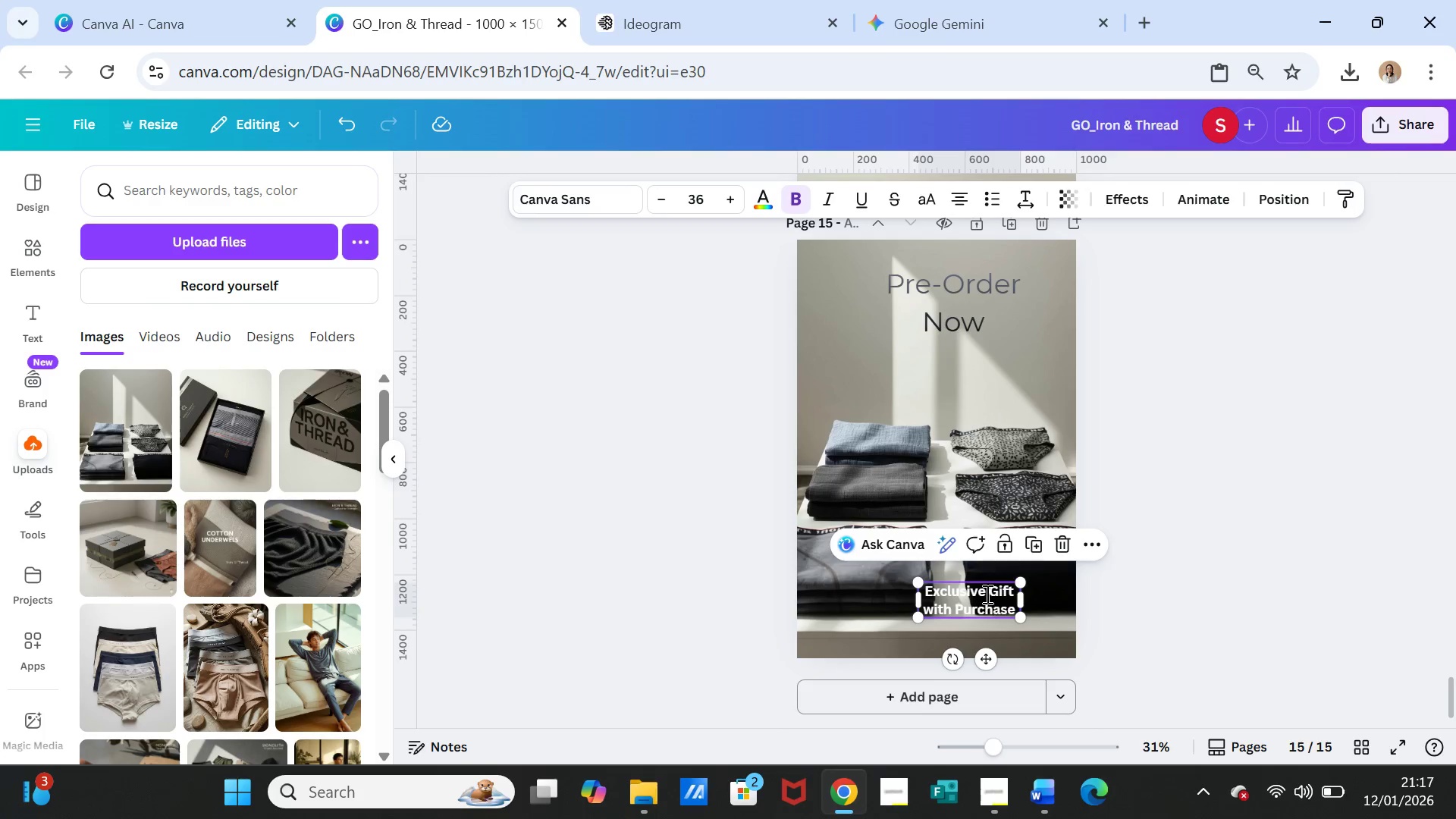 
triple_click([986, 594])
 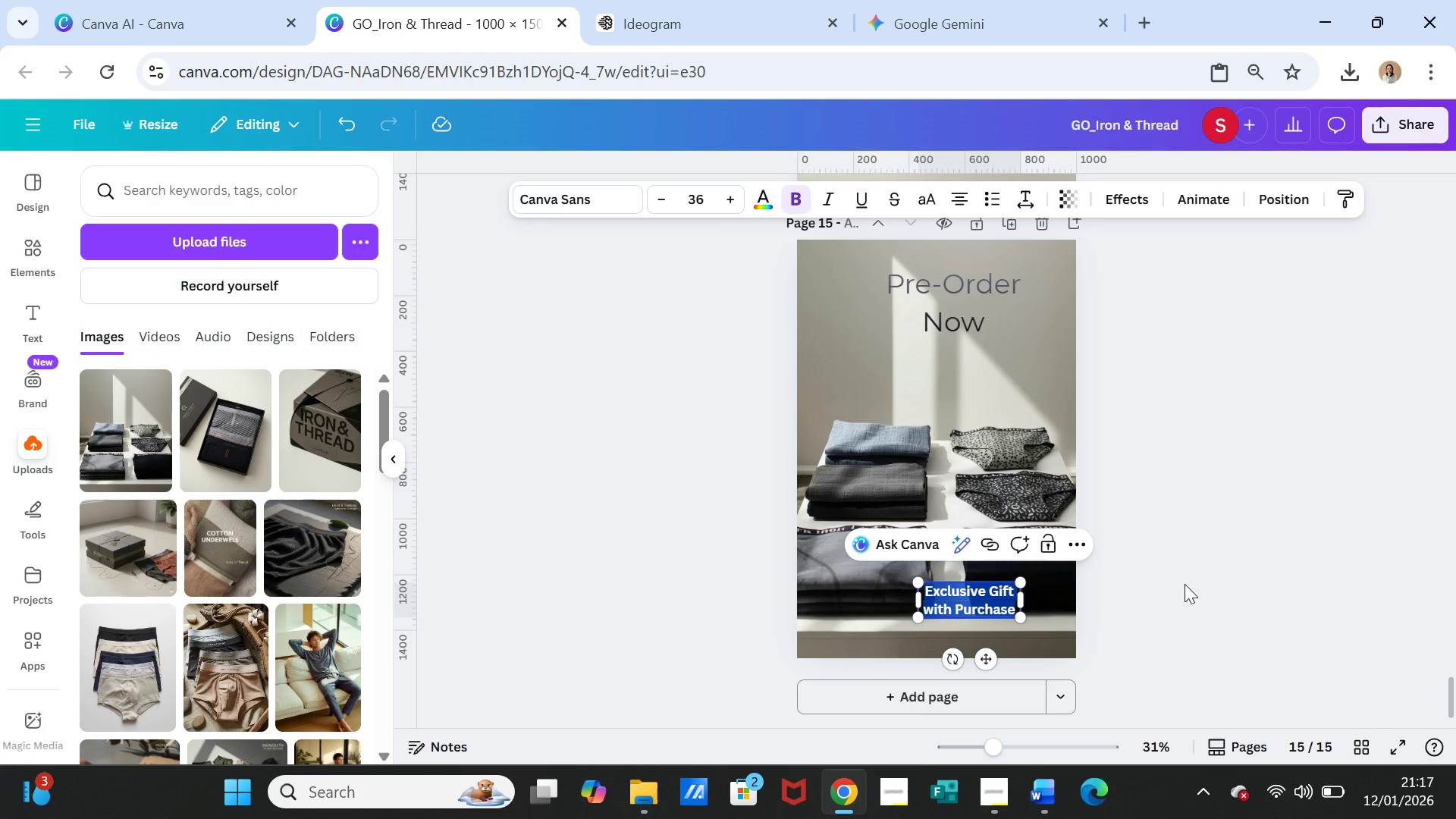 
key(Control+V)
 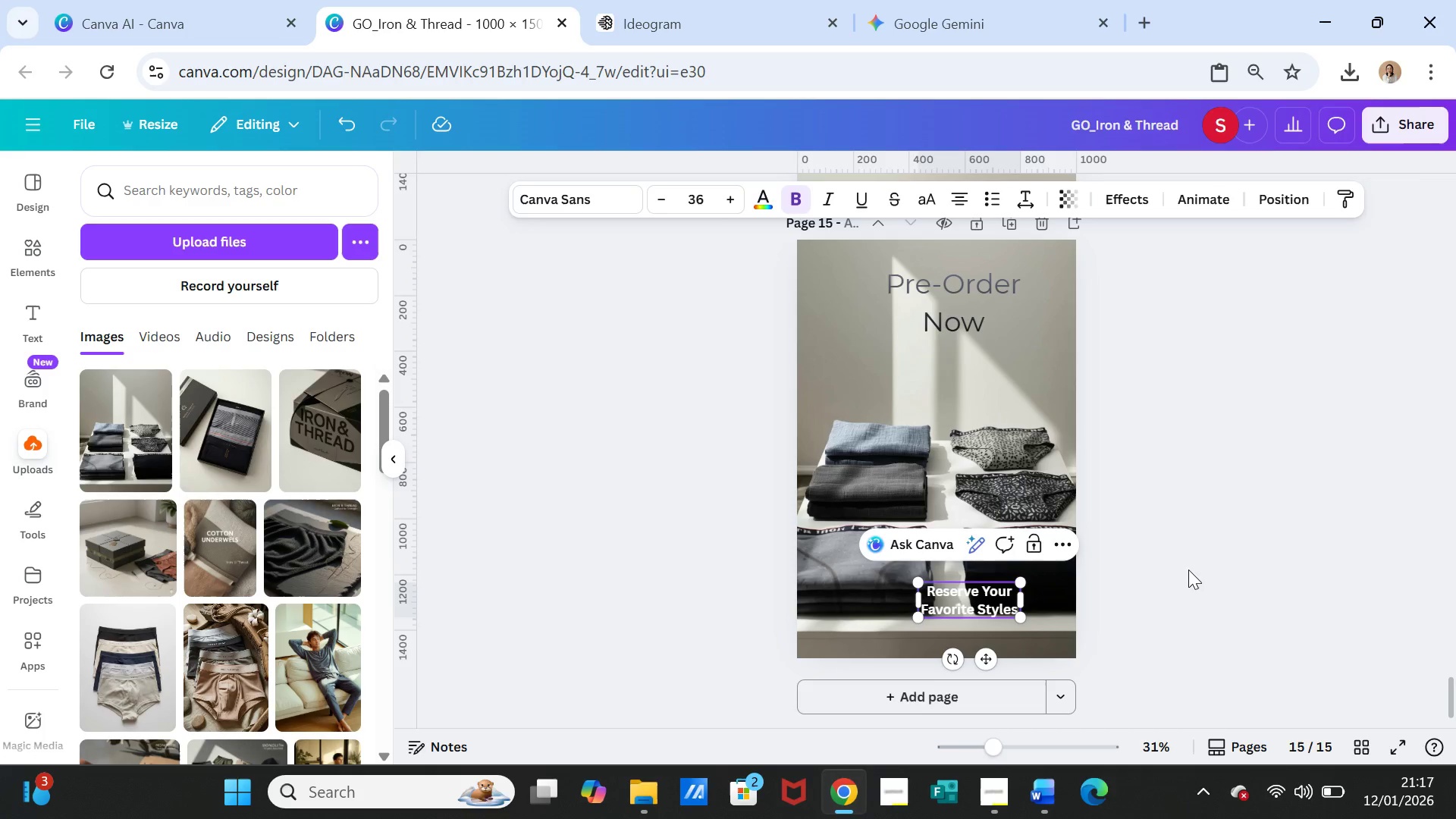 
left_click([1188, 570])
 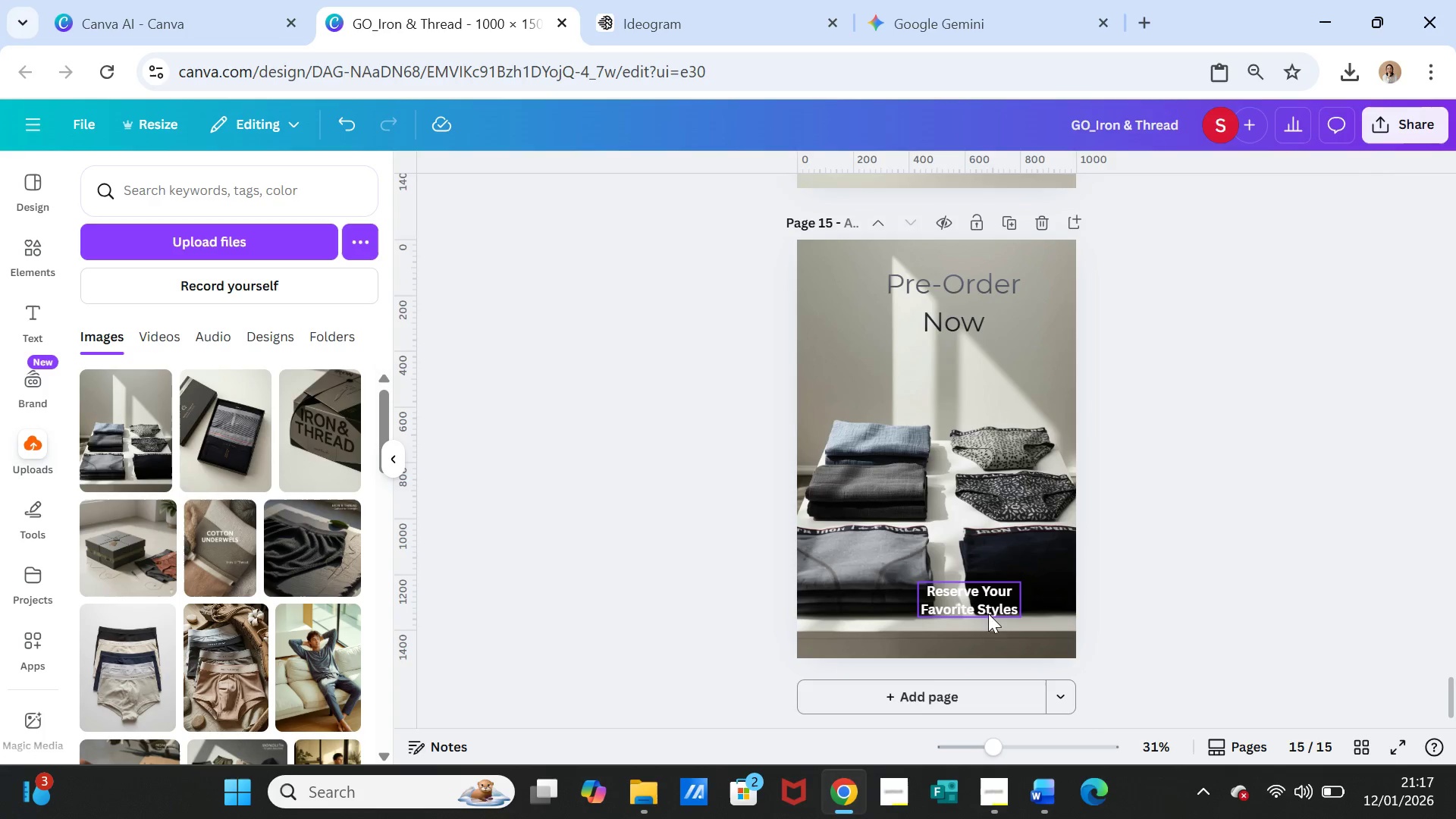 
left_click_drag(start_coordinate=[984, 604], to_coordinate=[1015, 576])
 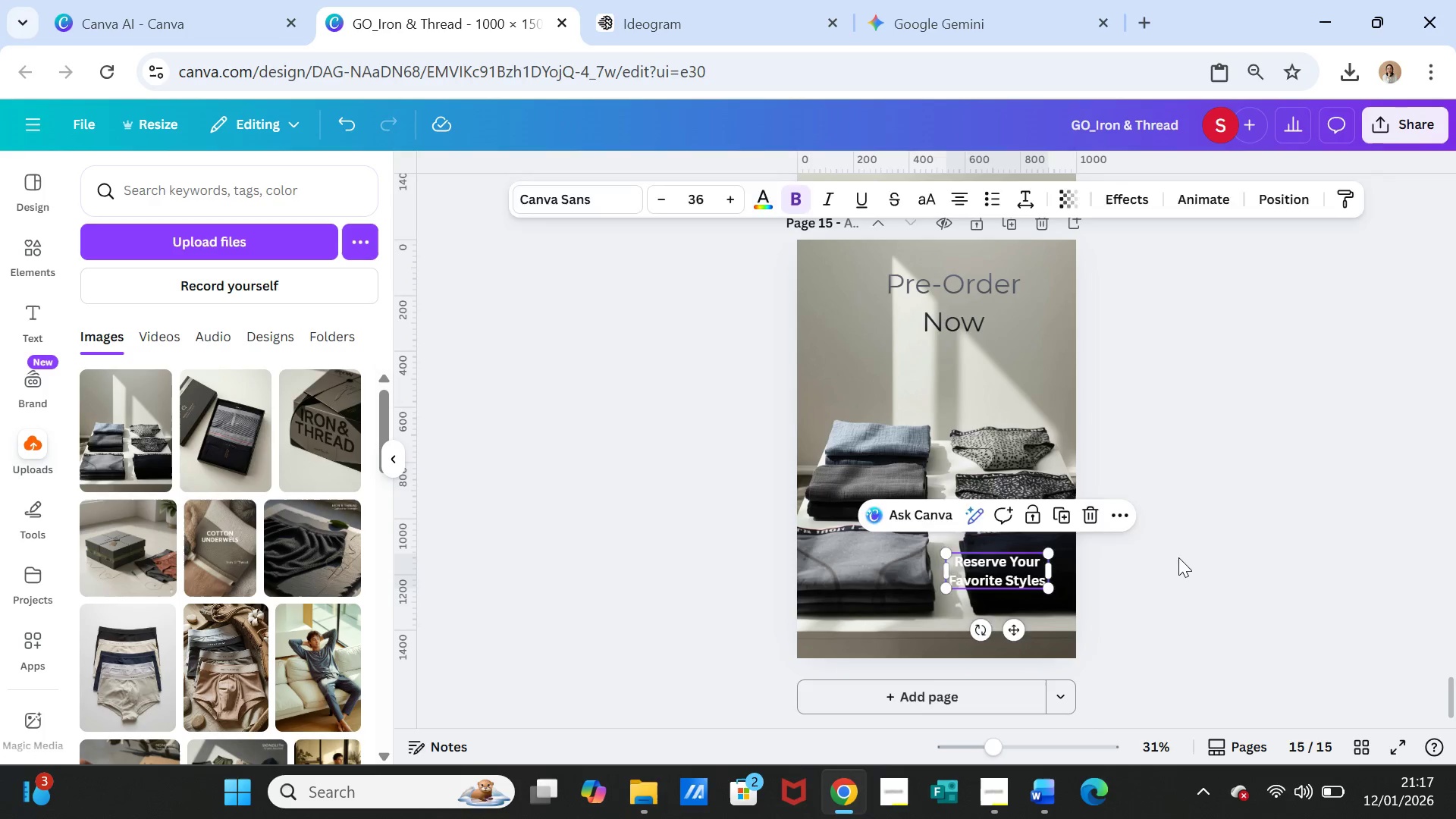 
left_click([1178, 557])
 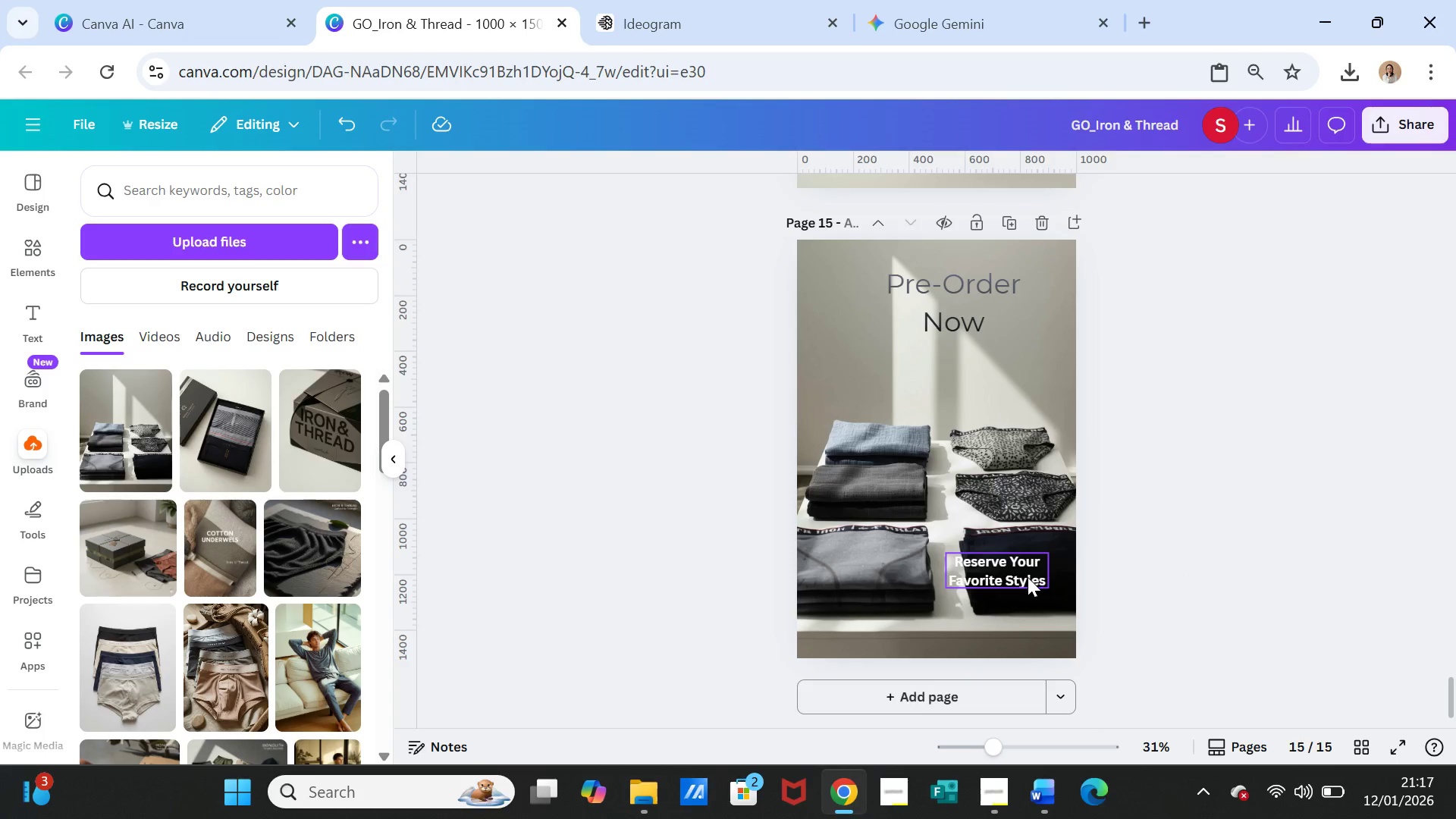 
left_click_drag(start_coordinate=[1024, 575], to_coordinate=[969, 384])
 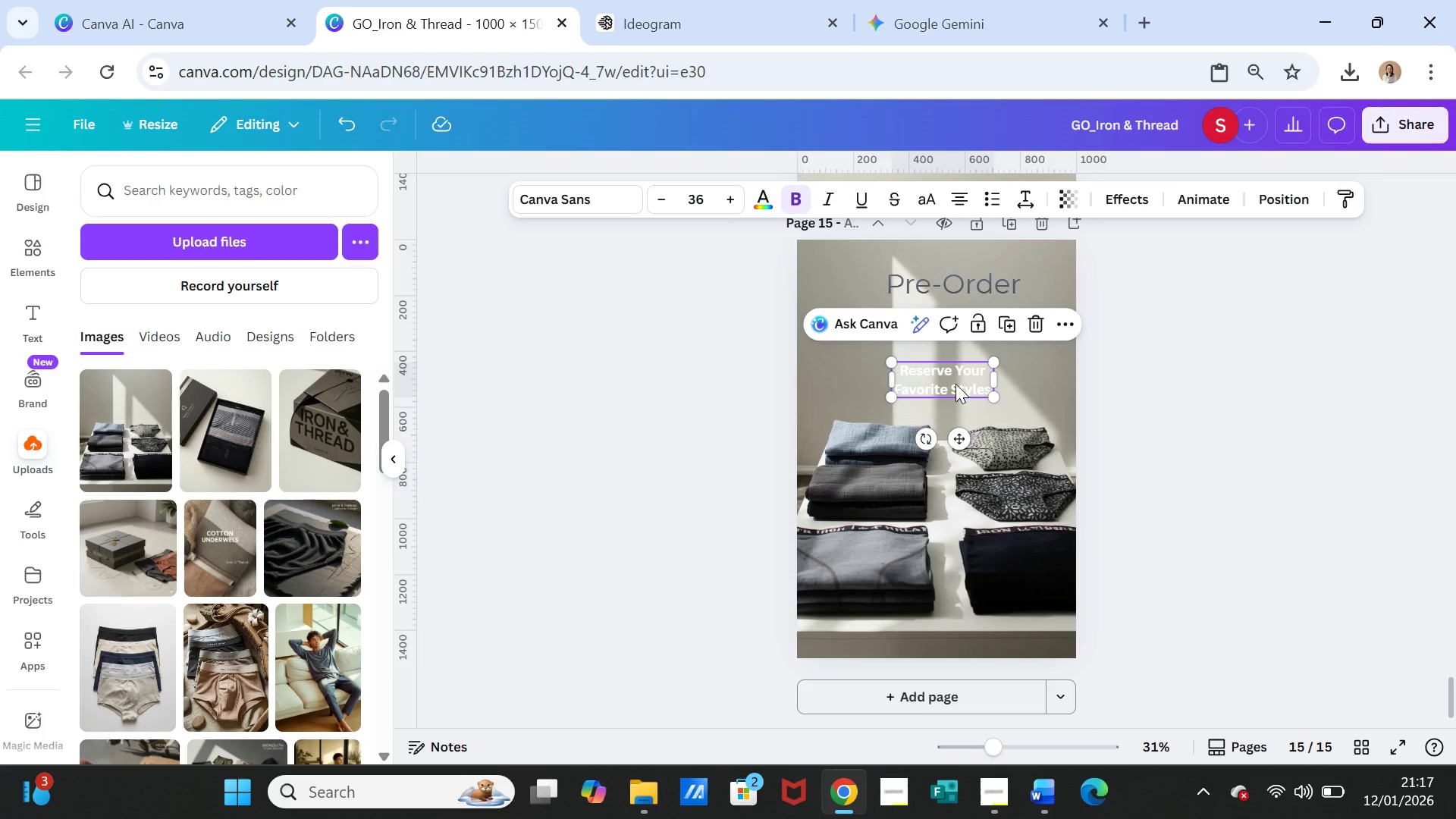 
left_click_drag(start_coordinate=[956, 384], to_coordinate=[960, 384])
 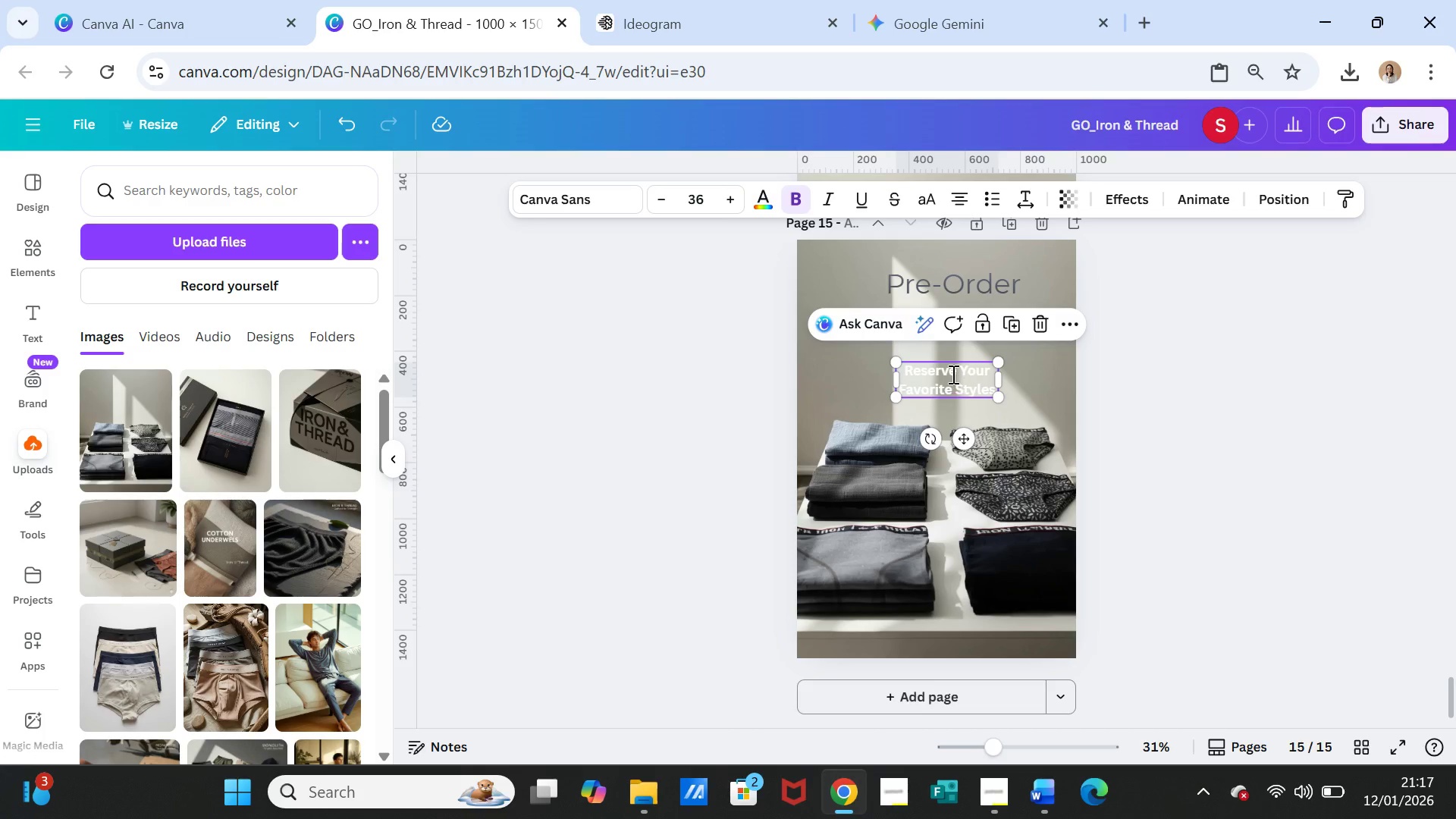 
double_click([952, 374])
 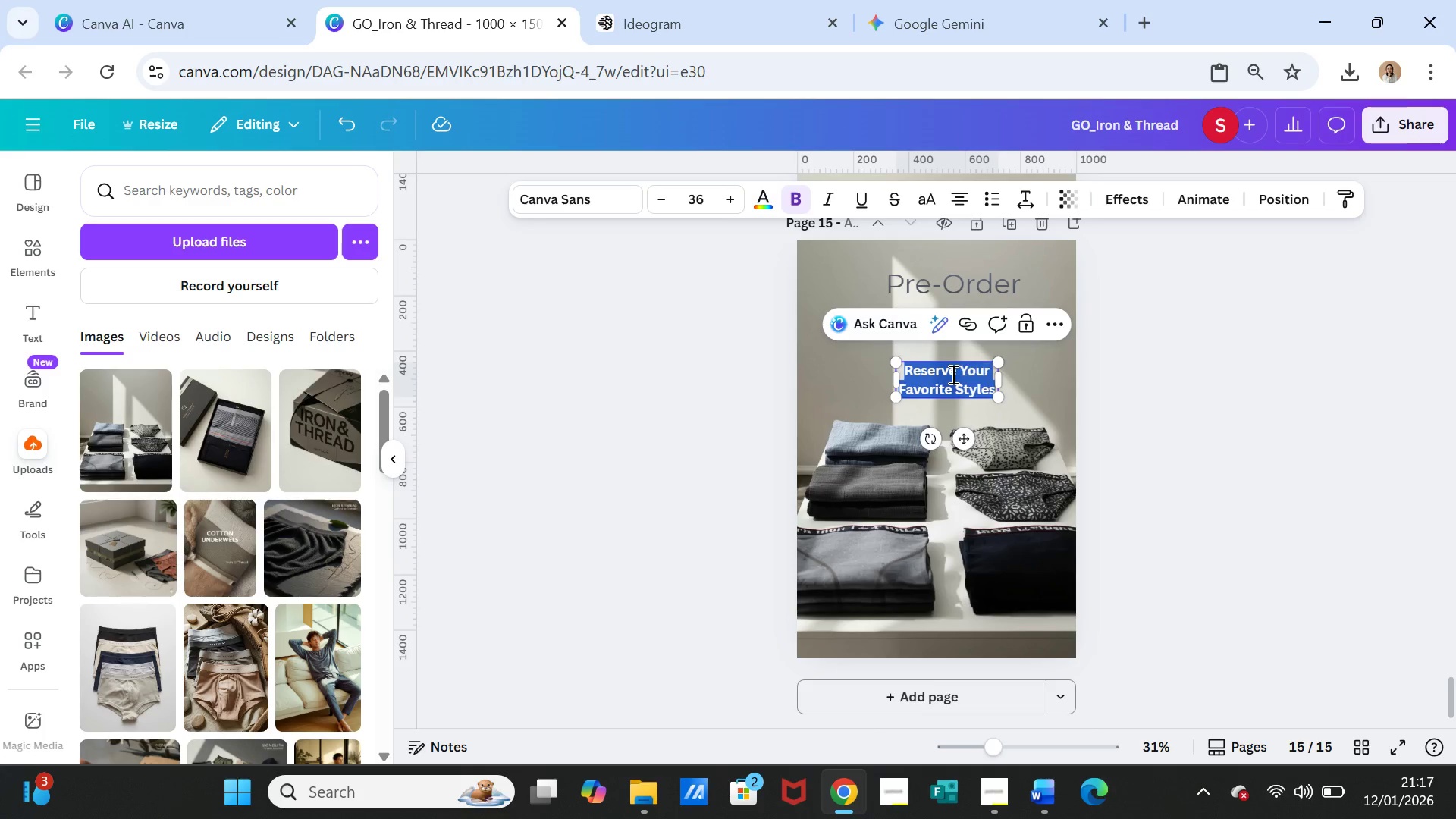 
triple_click([952, 374])
 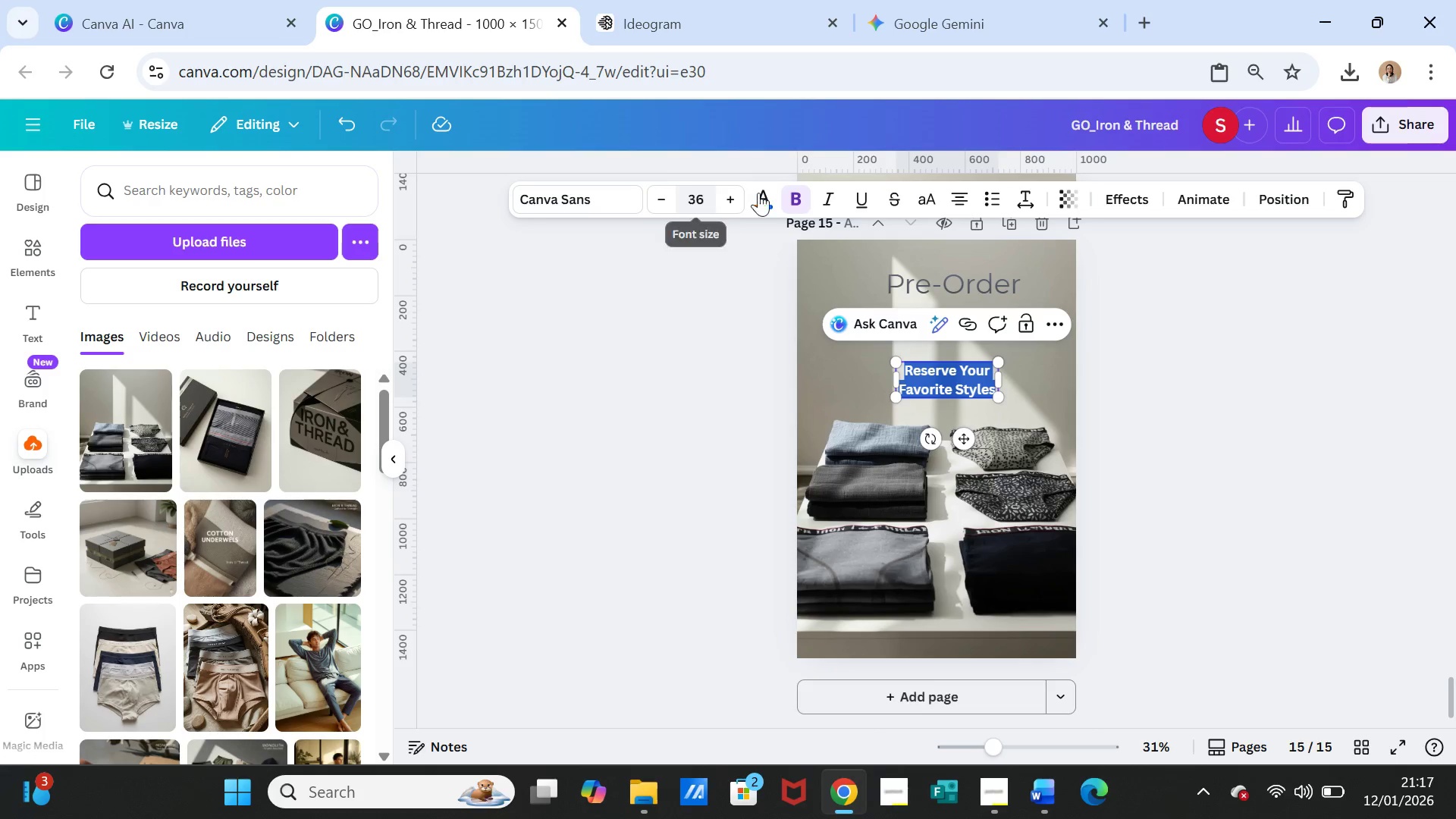 
left_click([765, 191])
 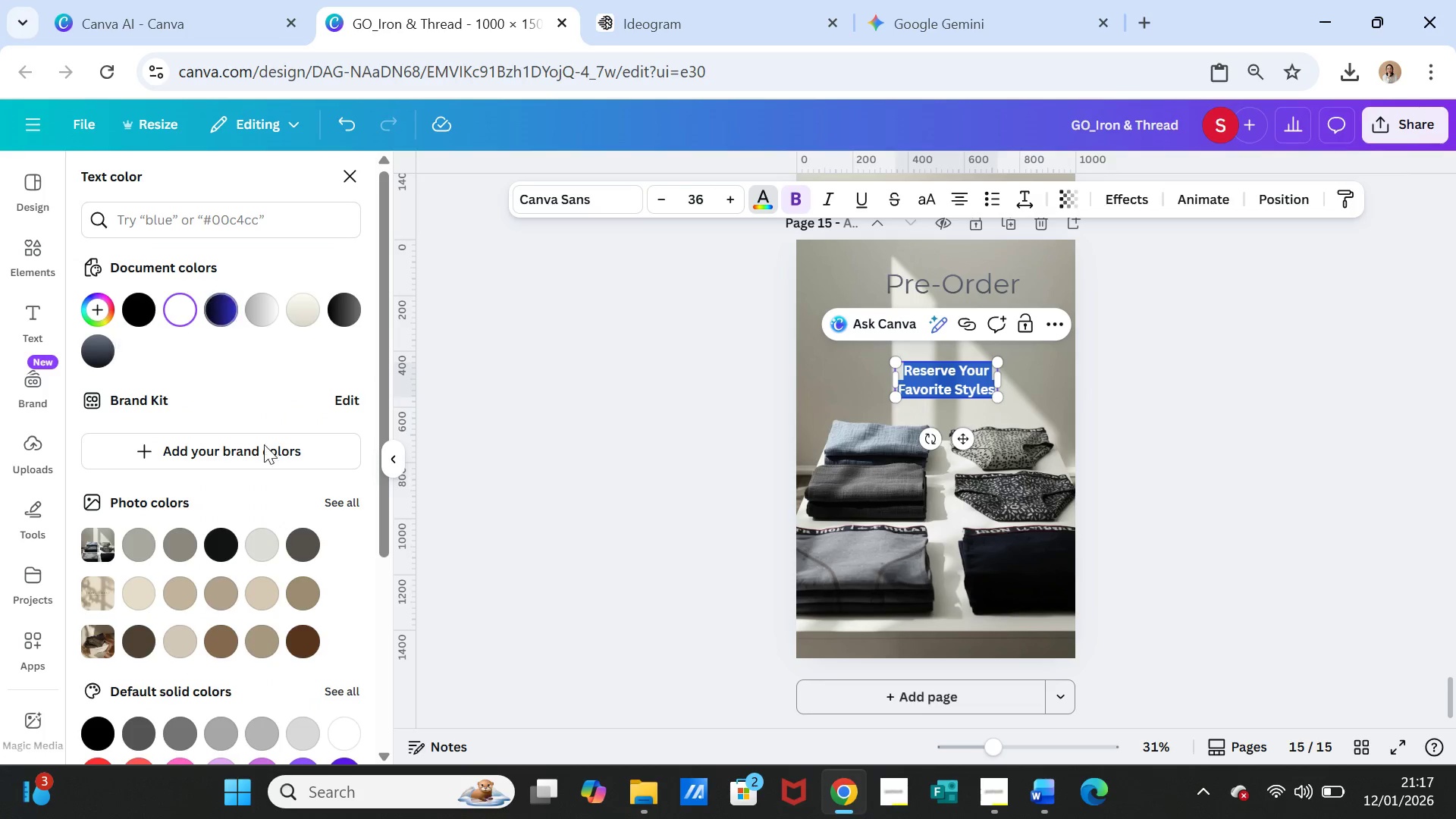 
scroll: coordinate [196, 599], scroll_direction: down, amount: 2.0
 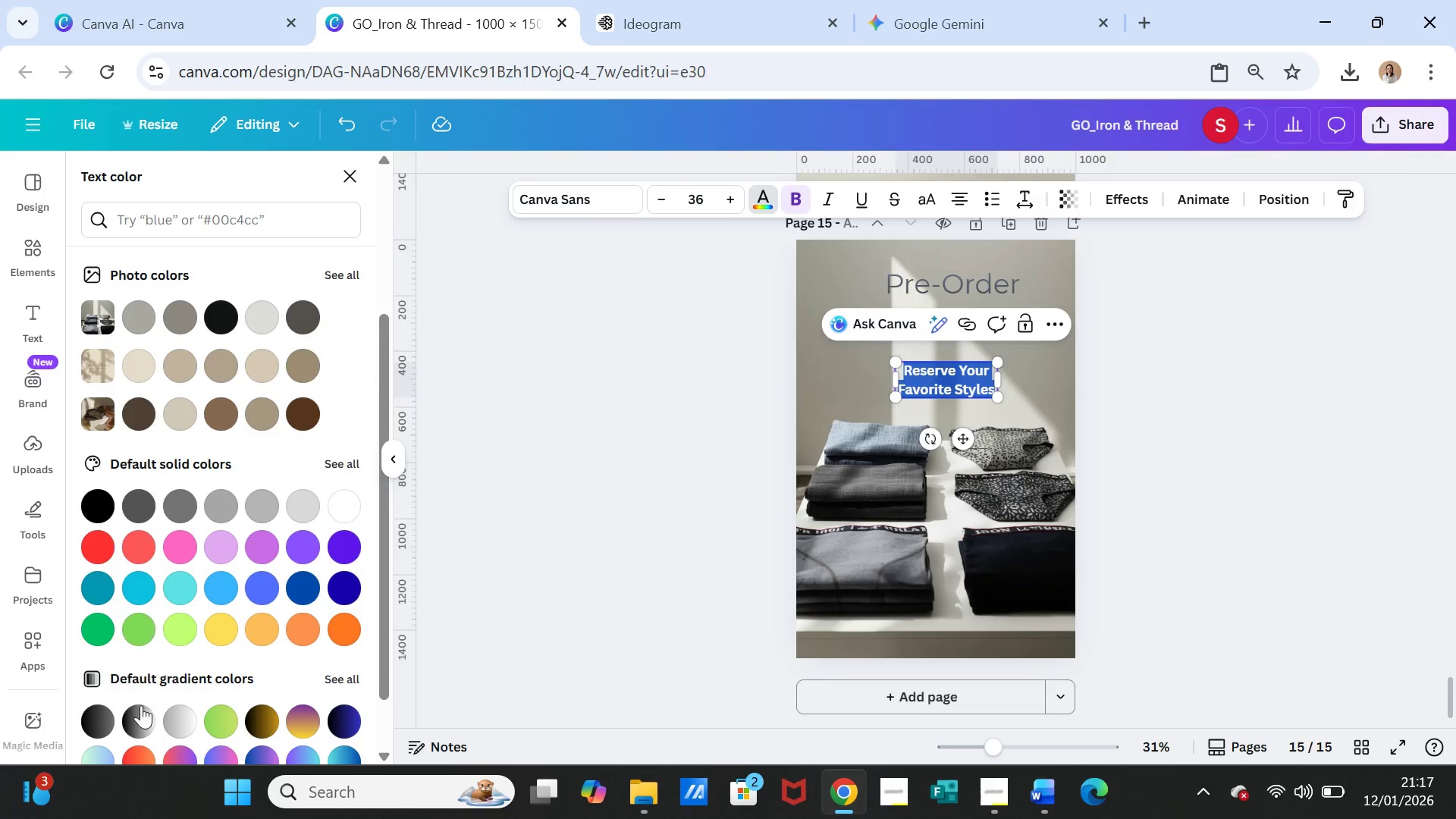 
left_click([137, 719])
 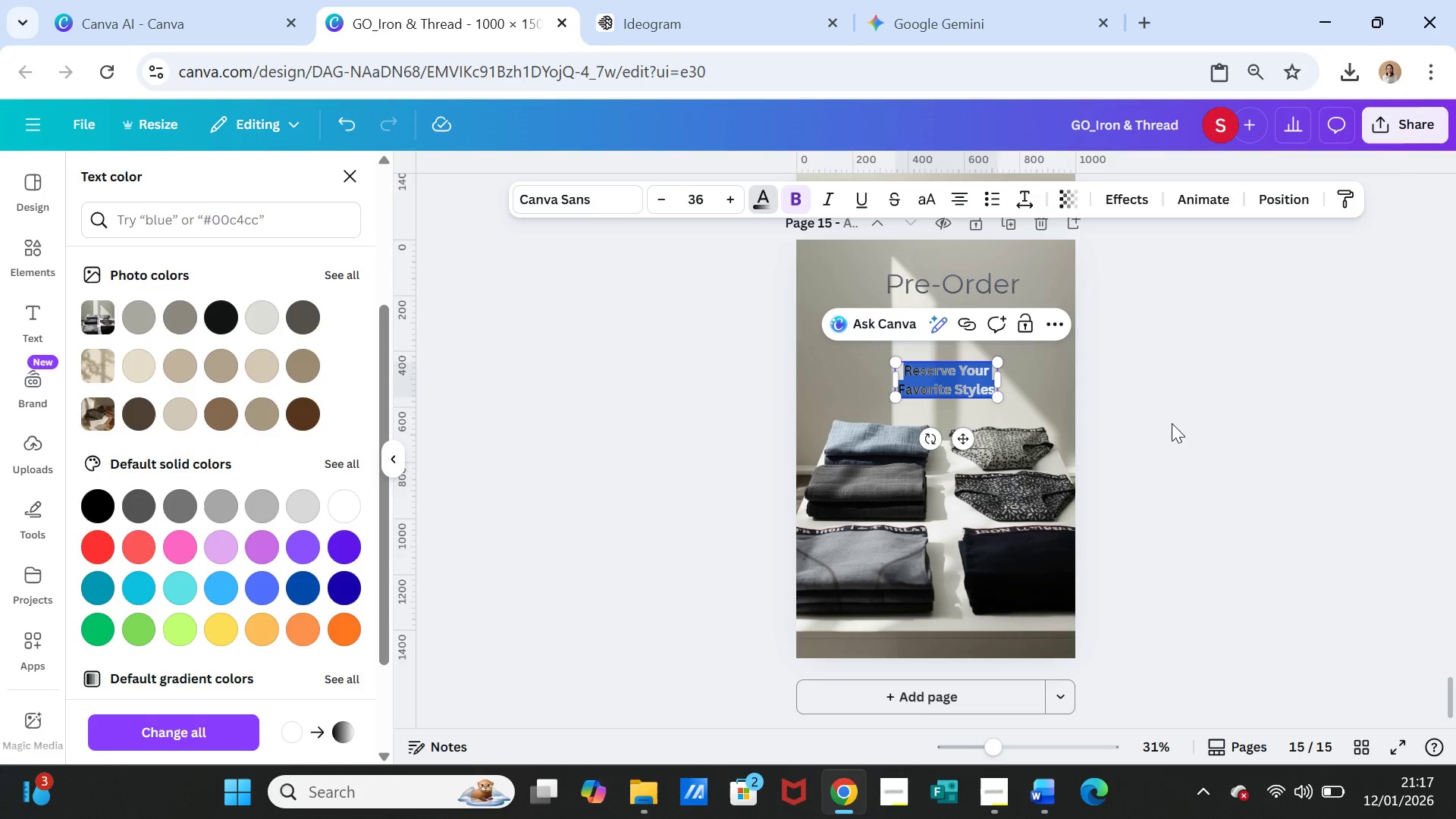 
double_click([1172, 423])
 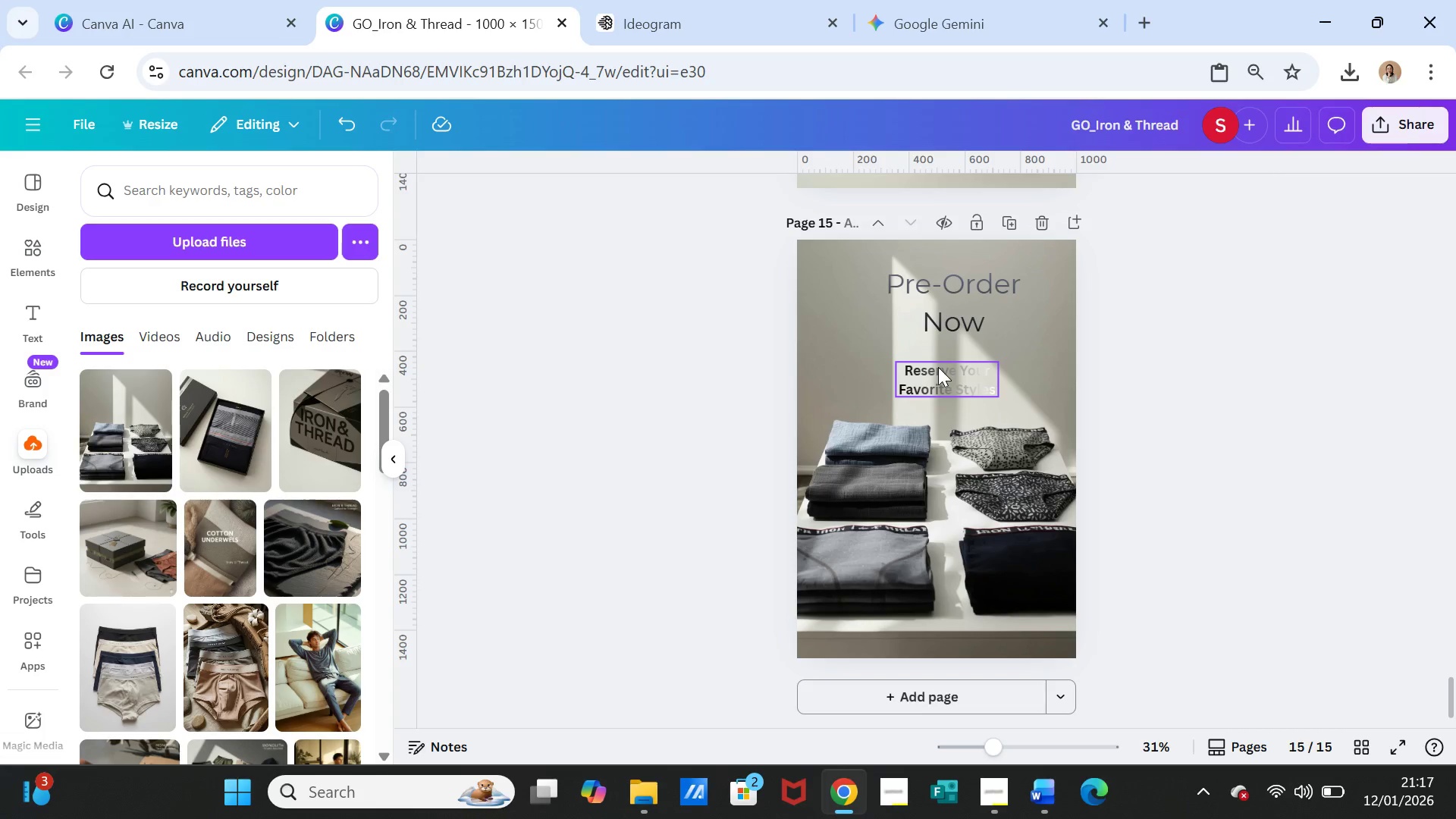 
double_click([937, 369])
 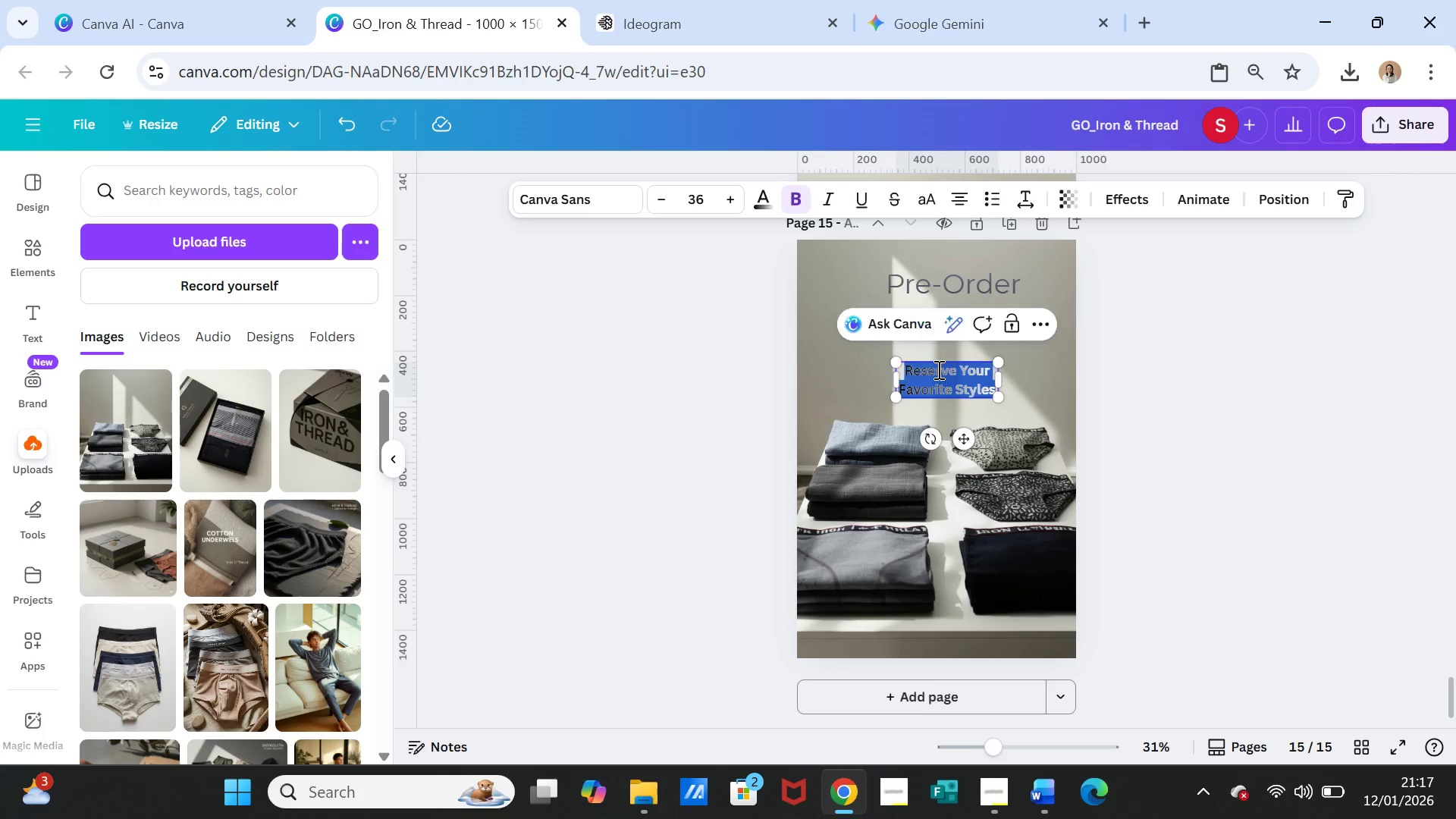 
triple_click([937, 369])
 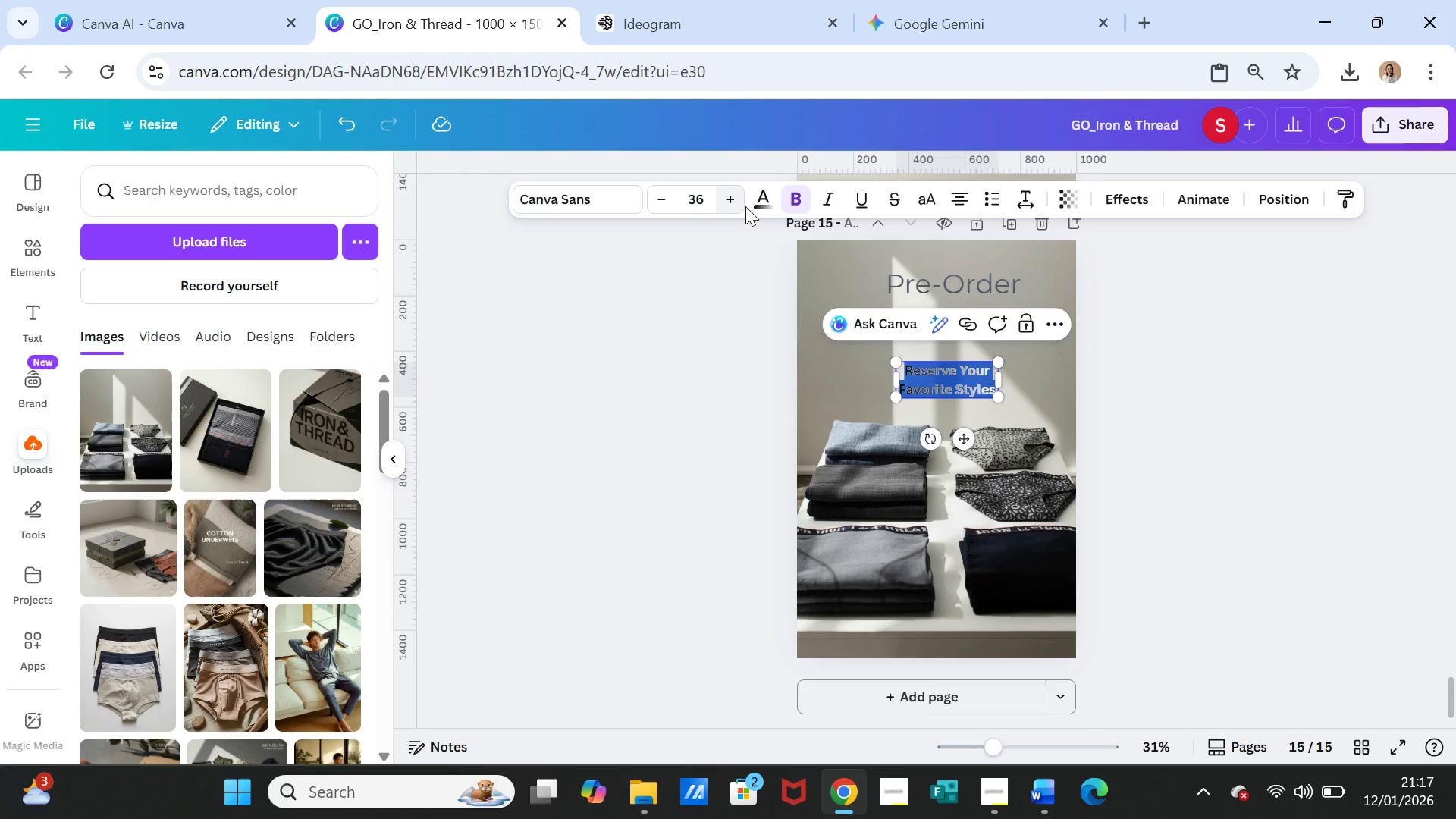 
left_click([760, 198])
 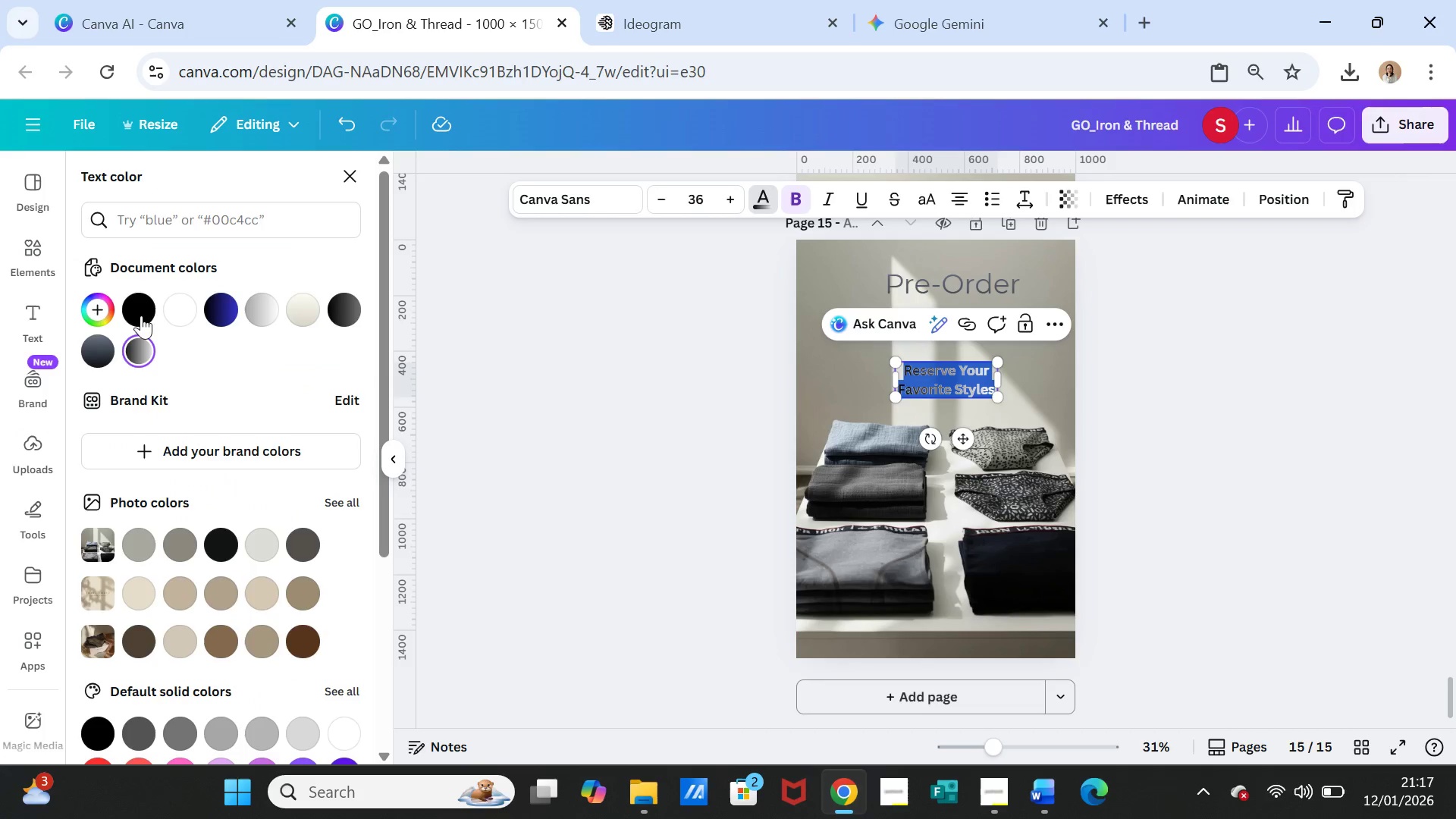 
left_click([141, 315])
 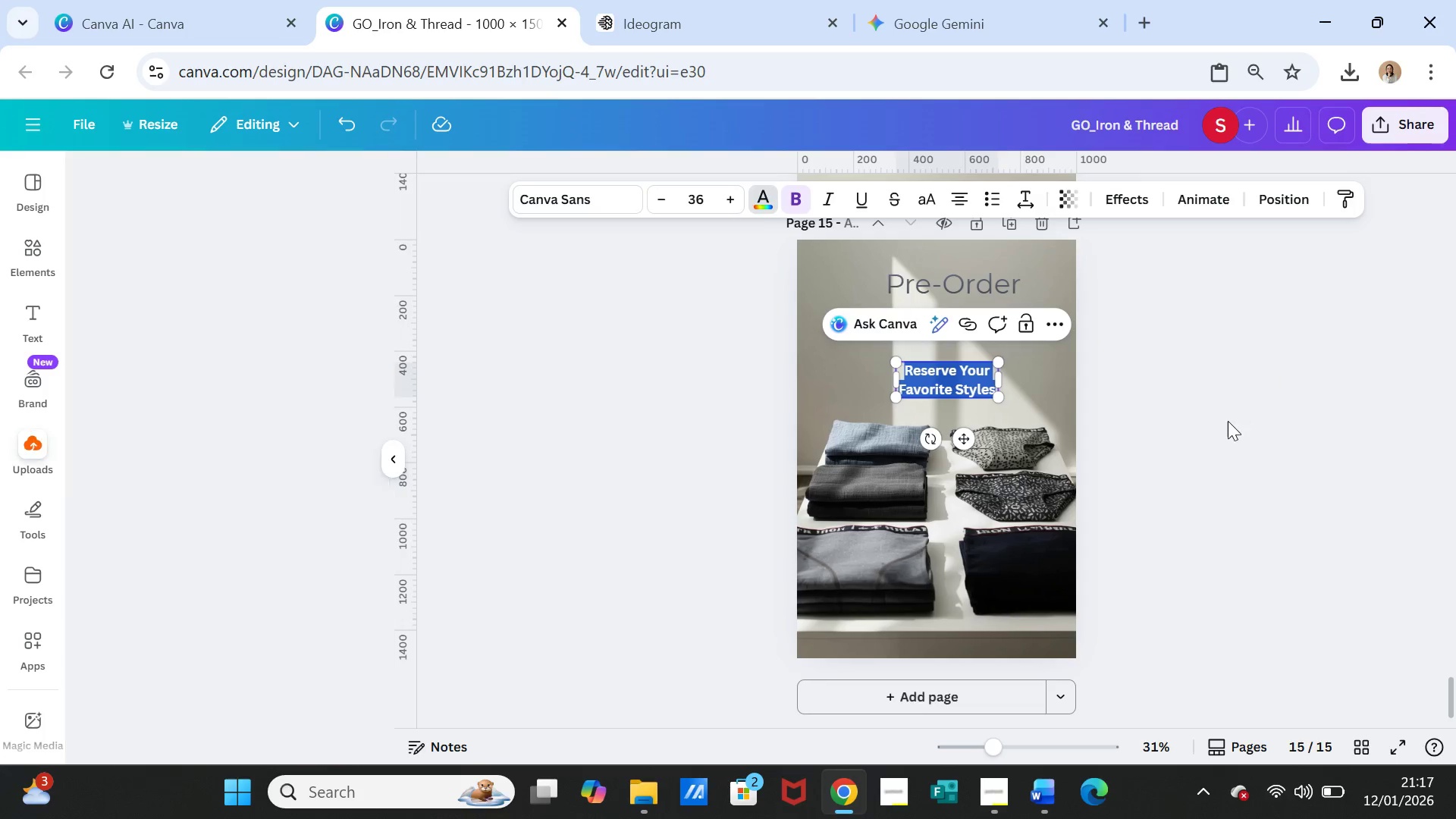 
double_click([1228, 421])
 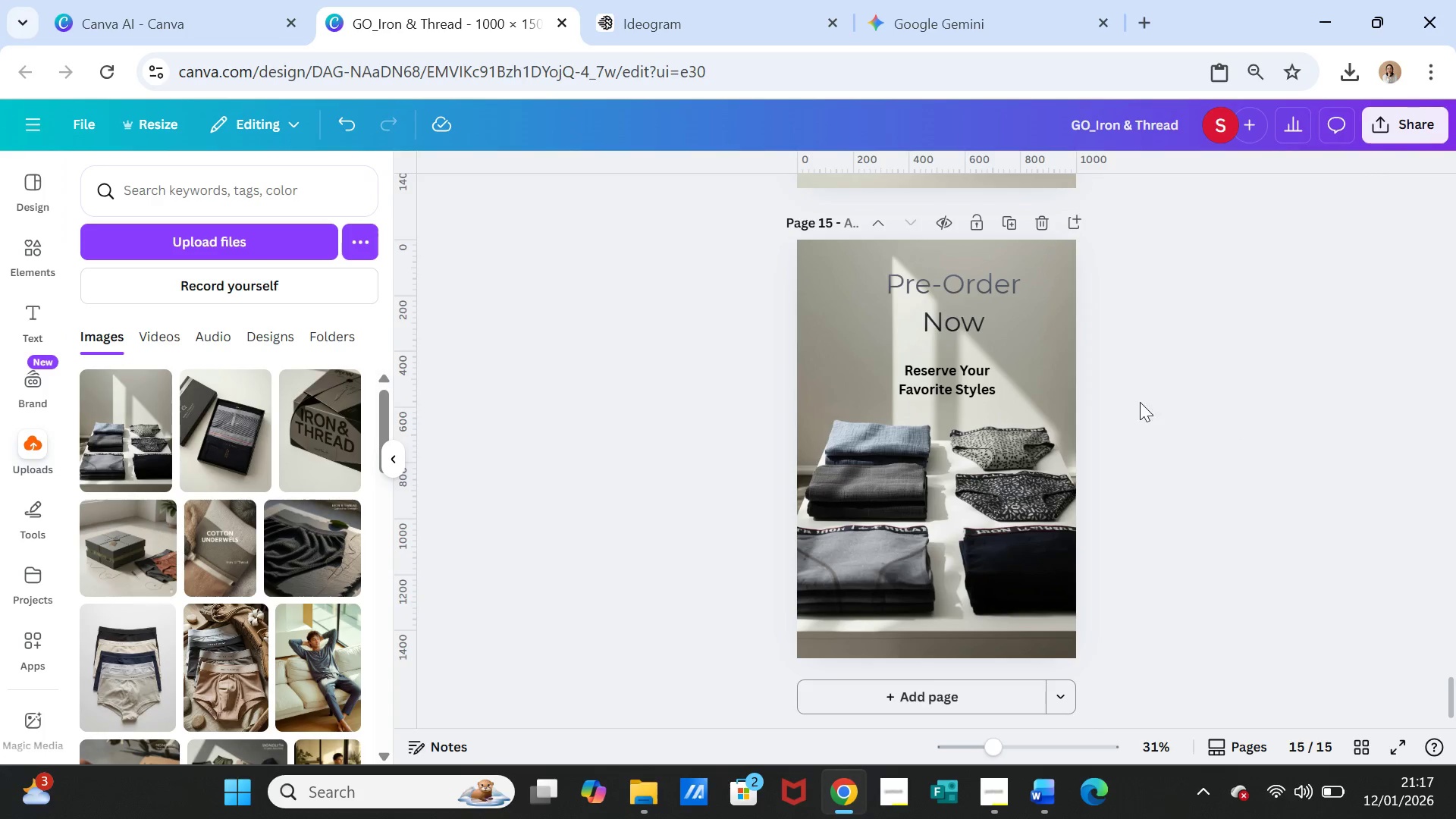 
left_click_drag(start_coordinate=[959, 299], to_coordinate=[956, 309])
 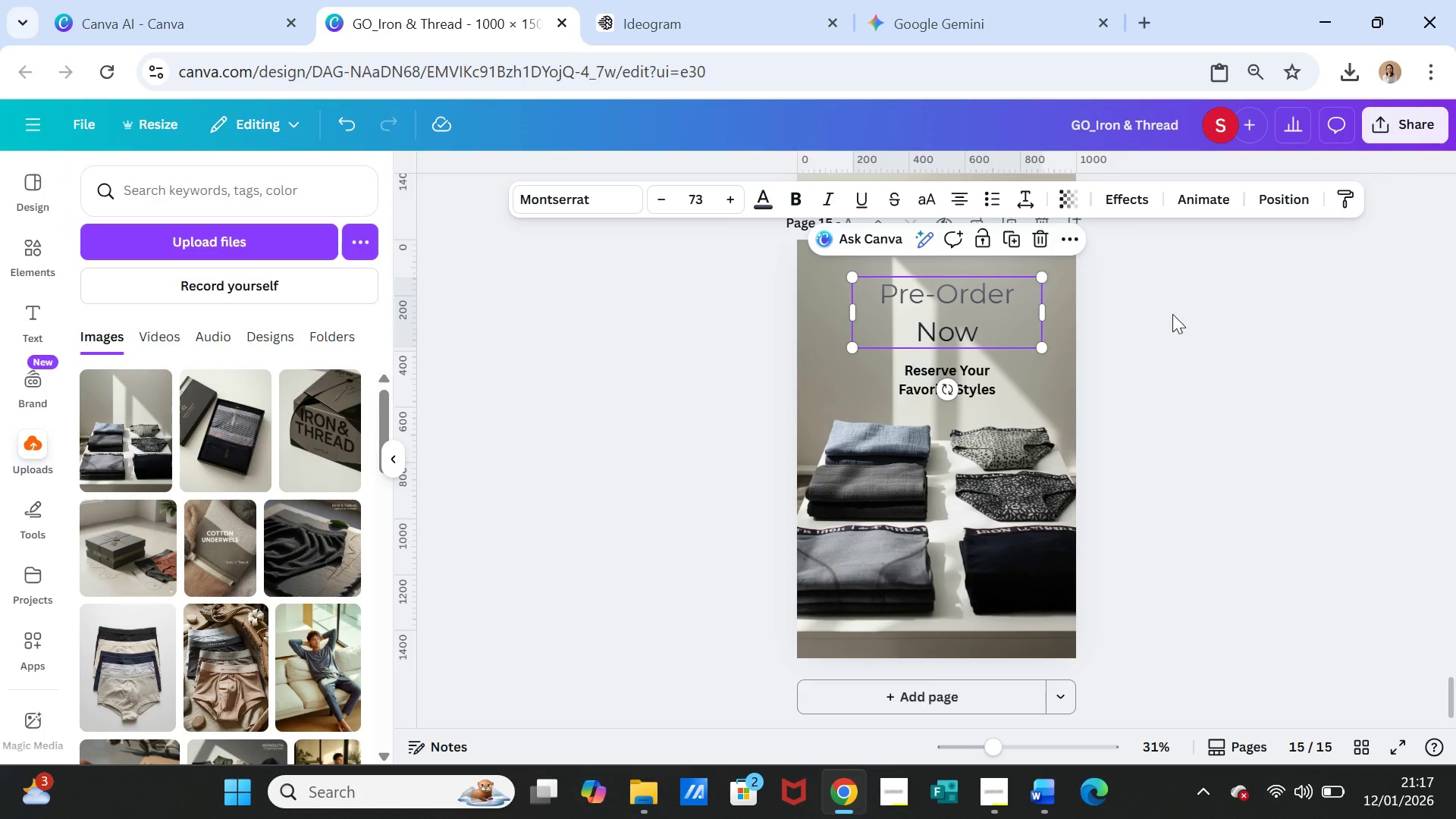 
left_click([1172, 314])
 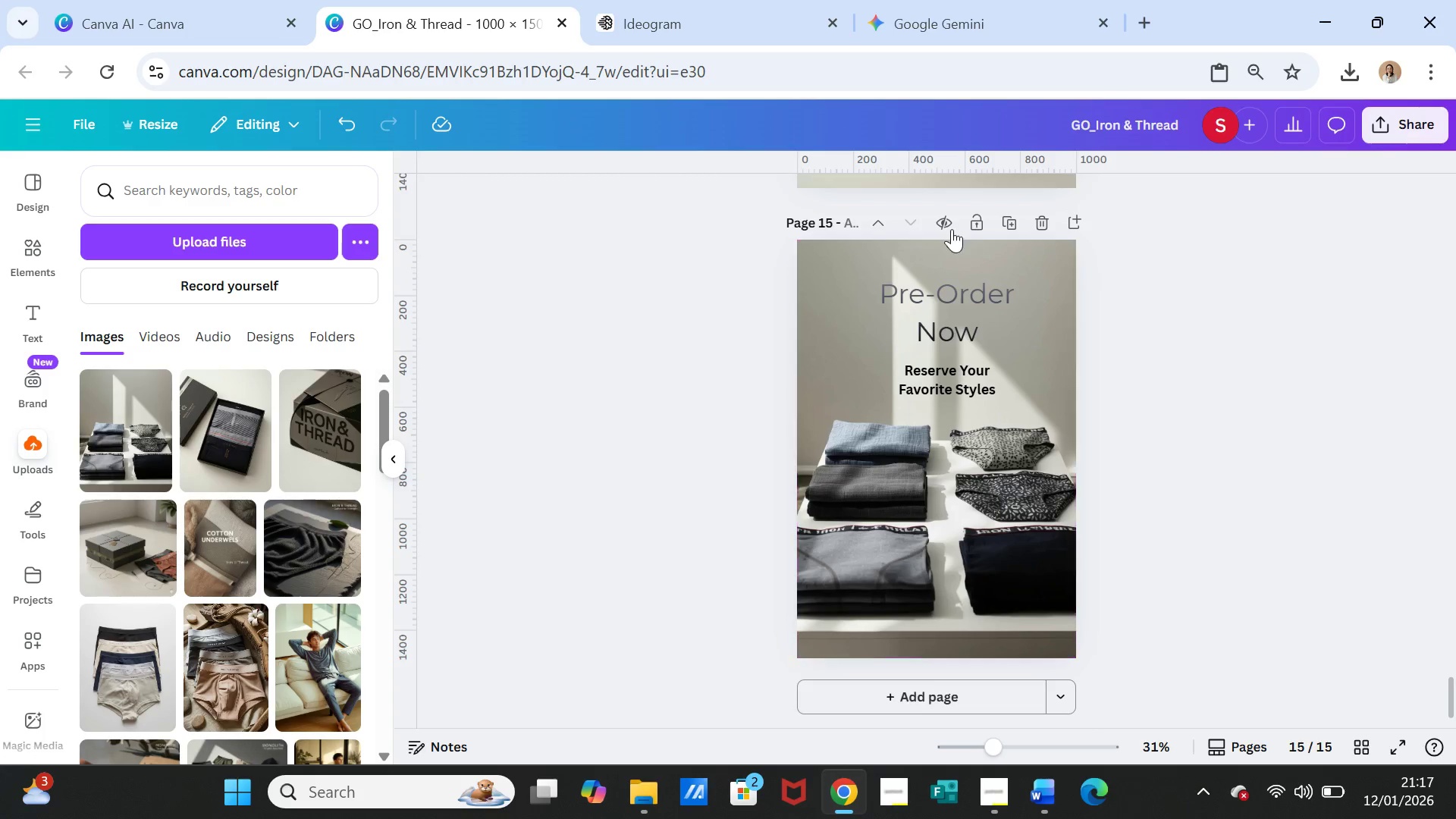 
left_click([1010, 225])
 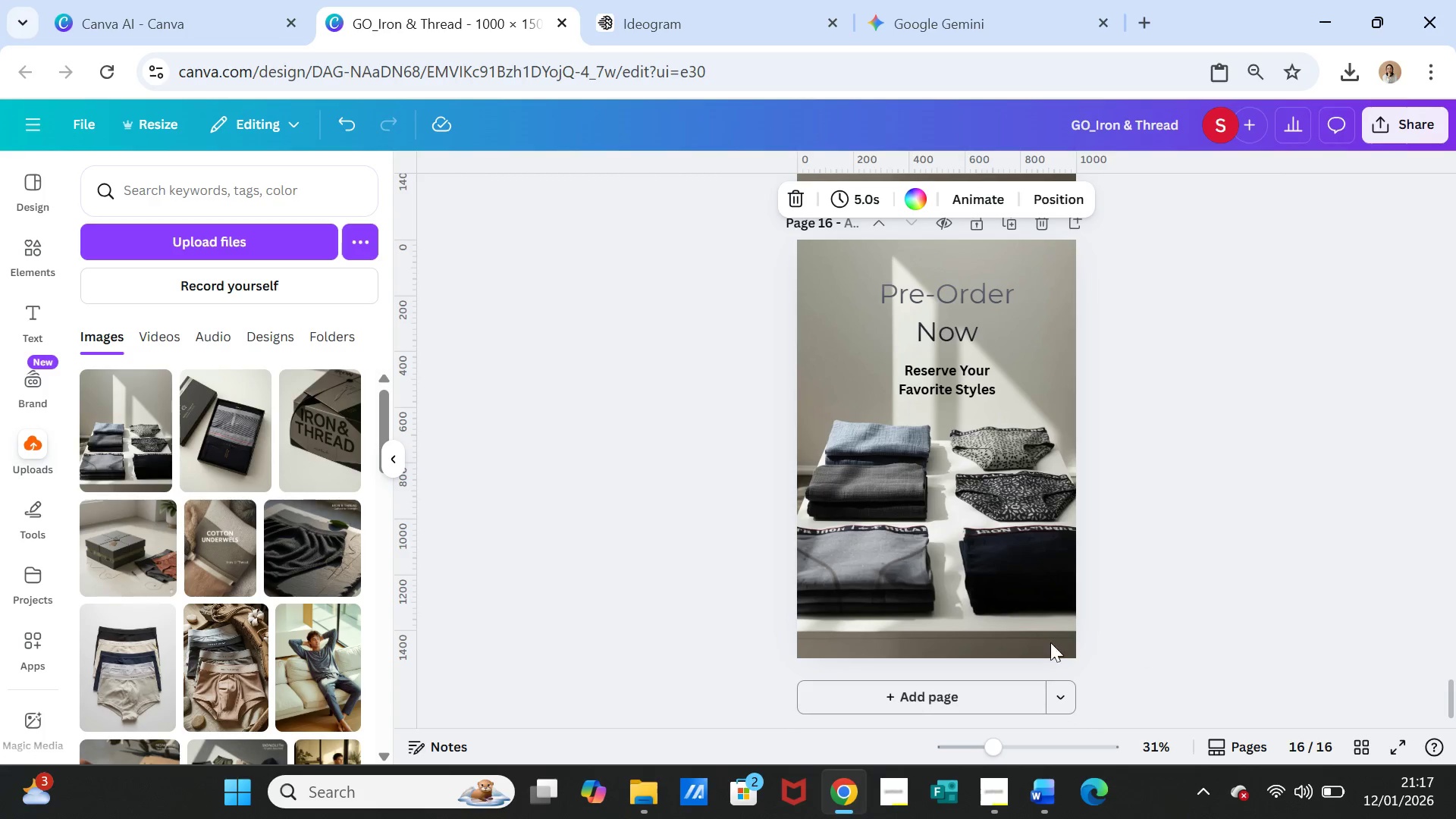 
left_click([1006, 592])
 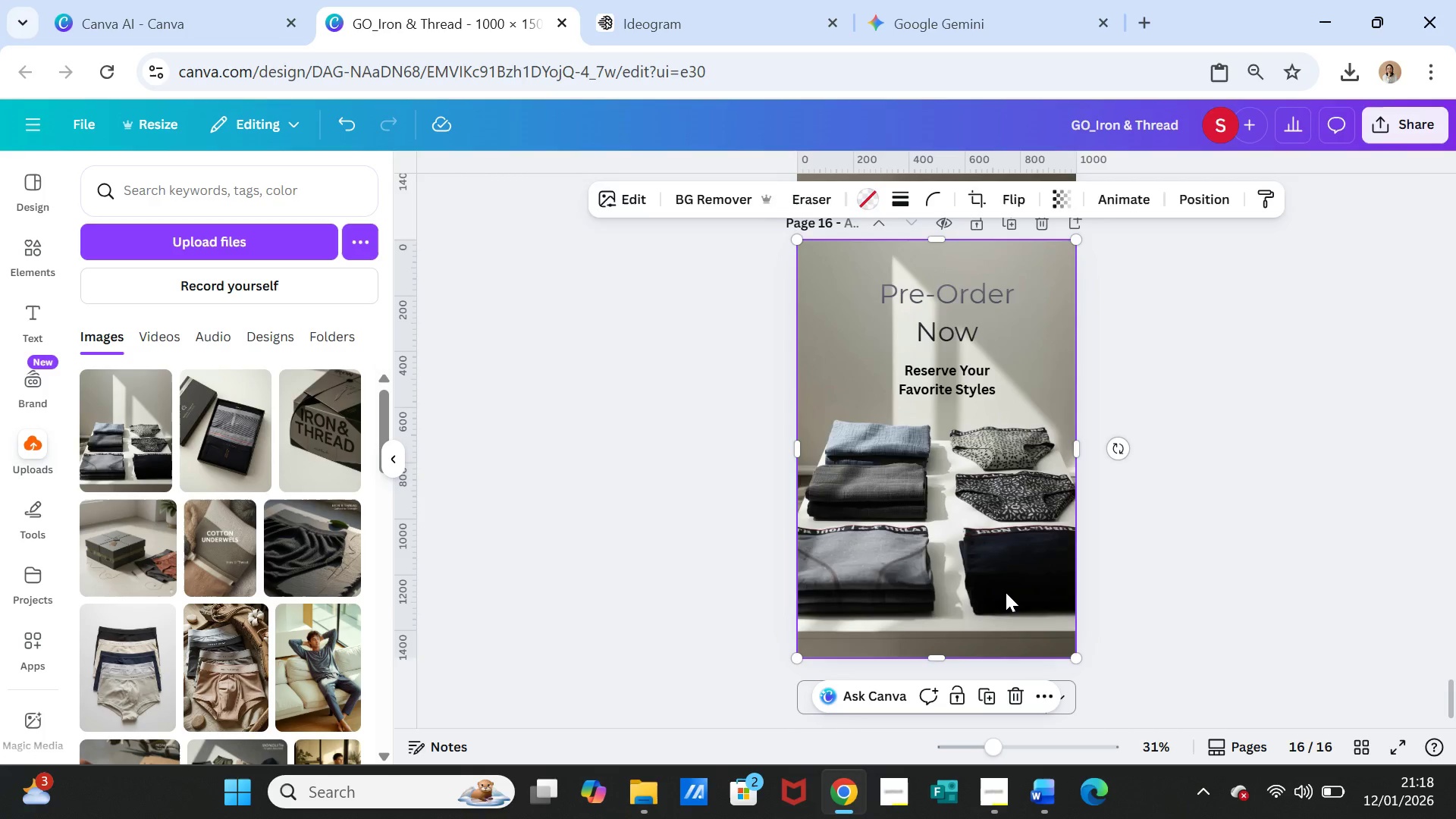 
key(Delete)
 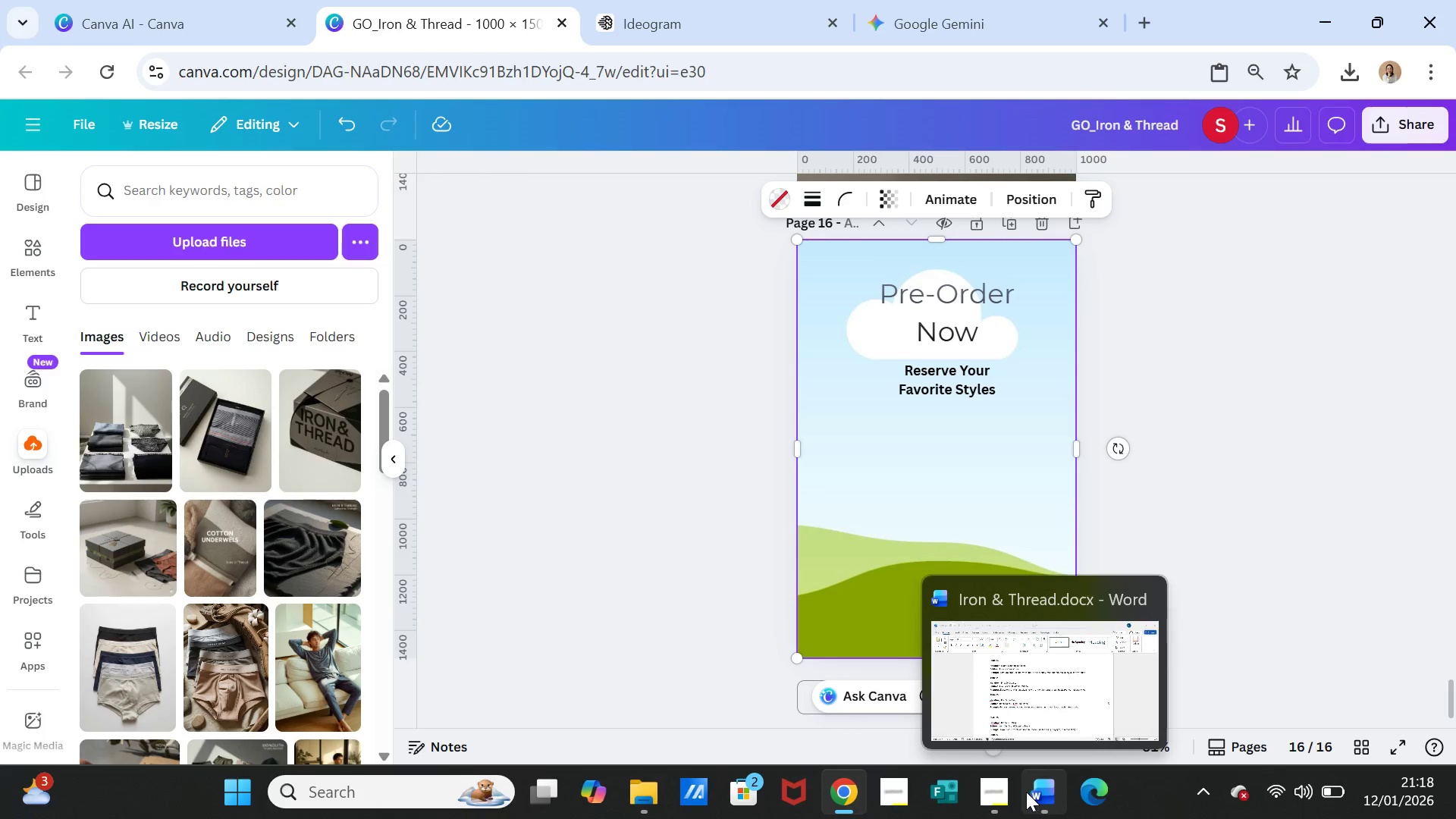 
left_click([1028, 795])
 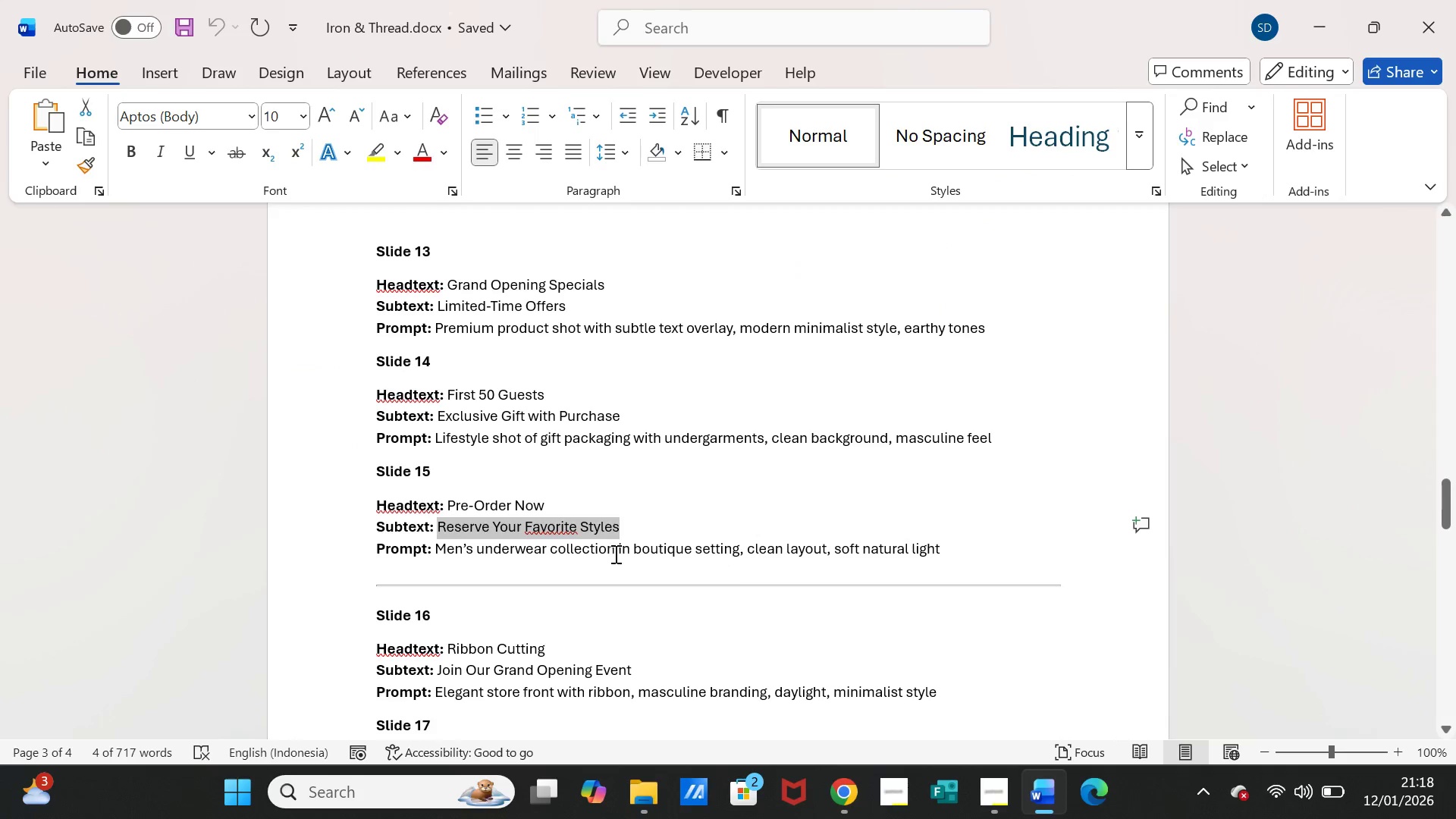 
scroll: coordinate [576, 566], scroll_direction: down, amount: 2.0
 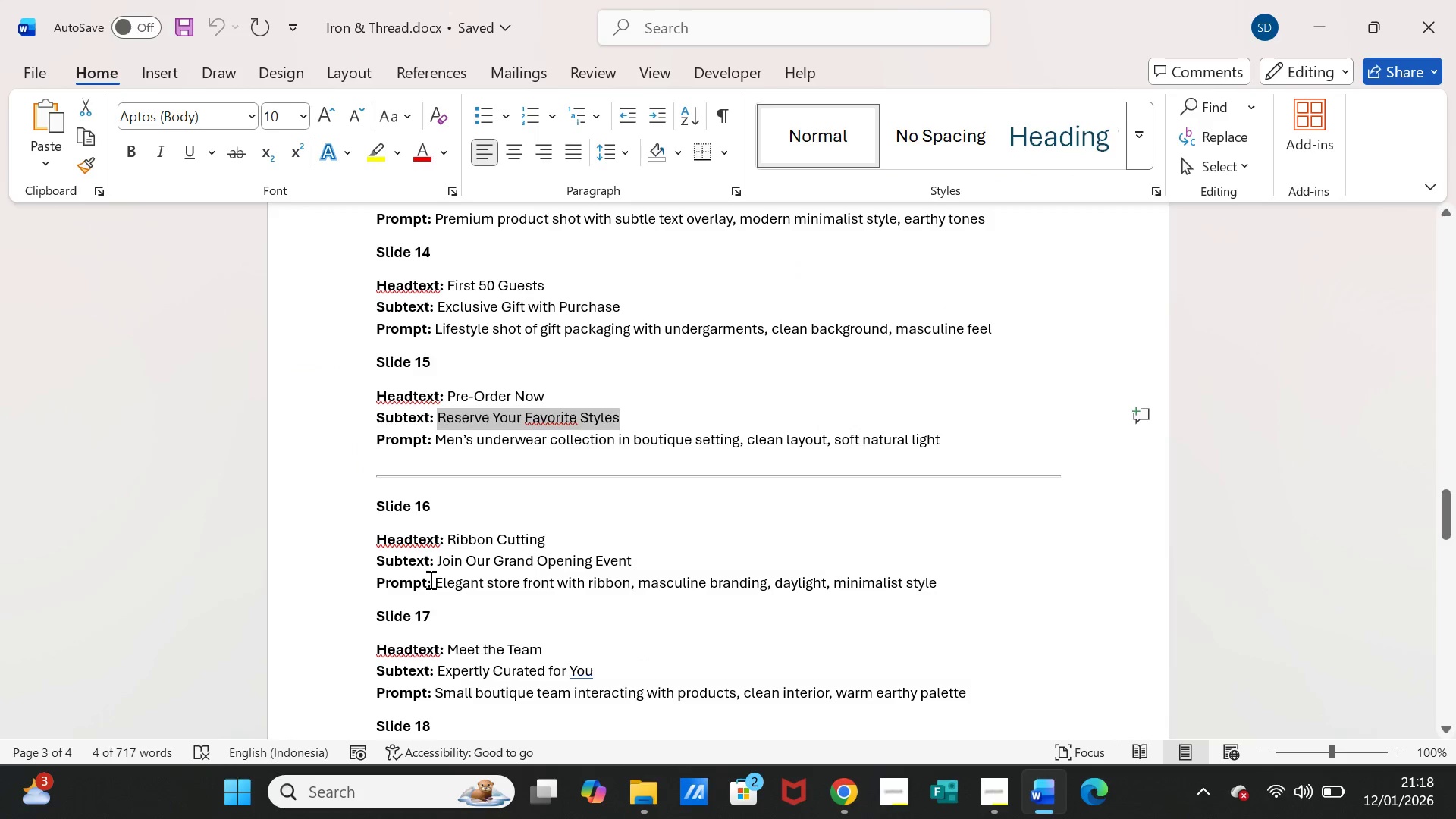 
left_click_drag(start_coordinate=[432, 579], to_coordinate=[564, 576])
 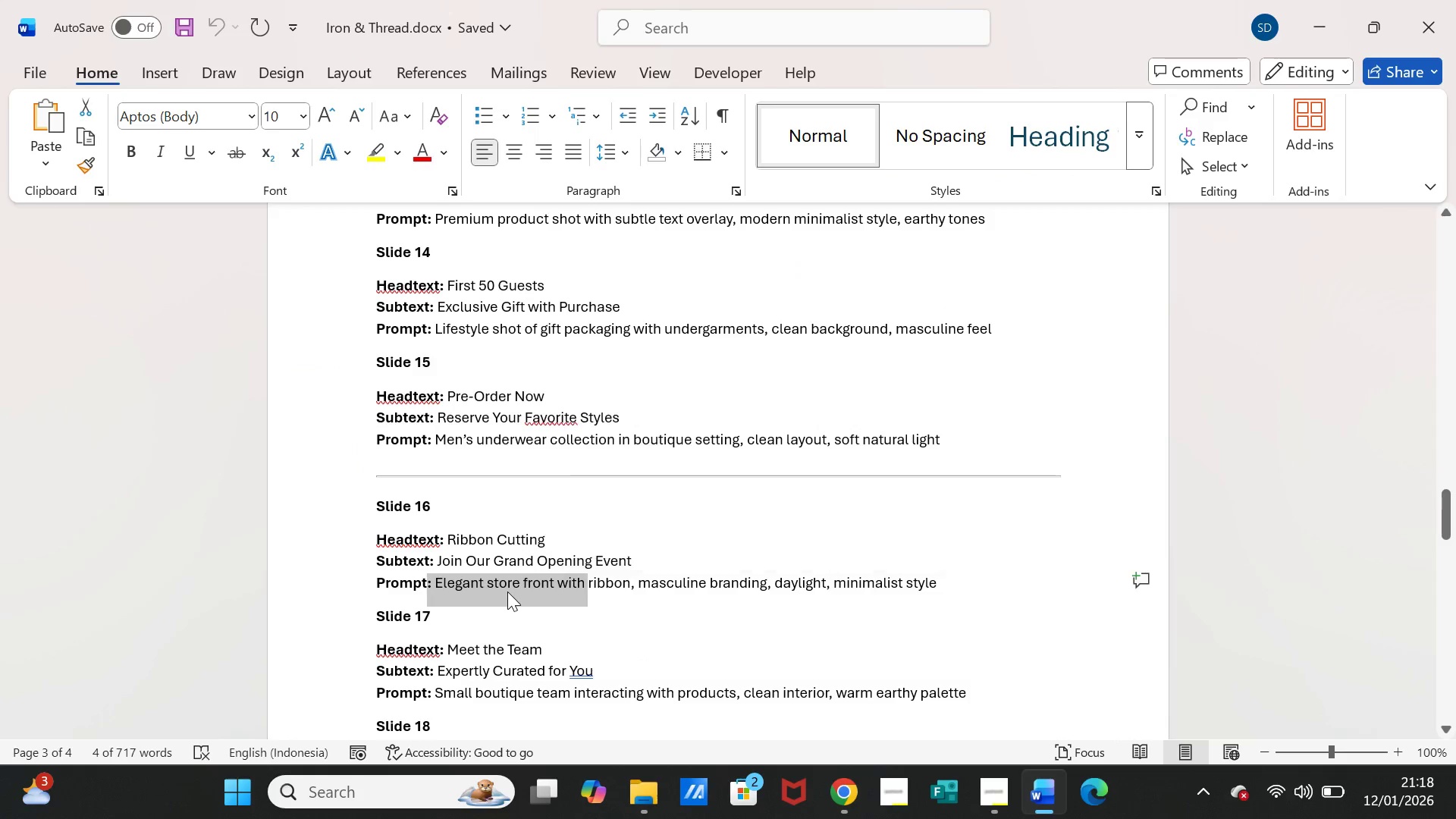 
left_click([507, 592])
 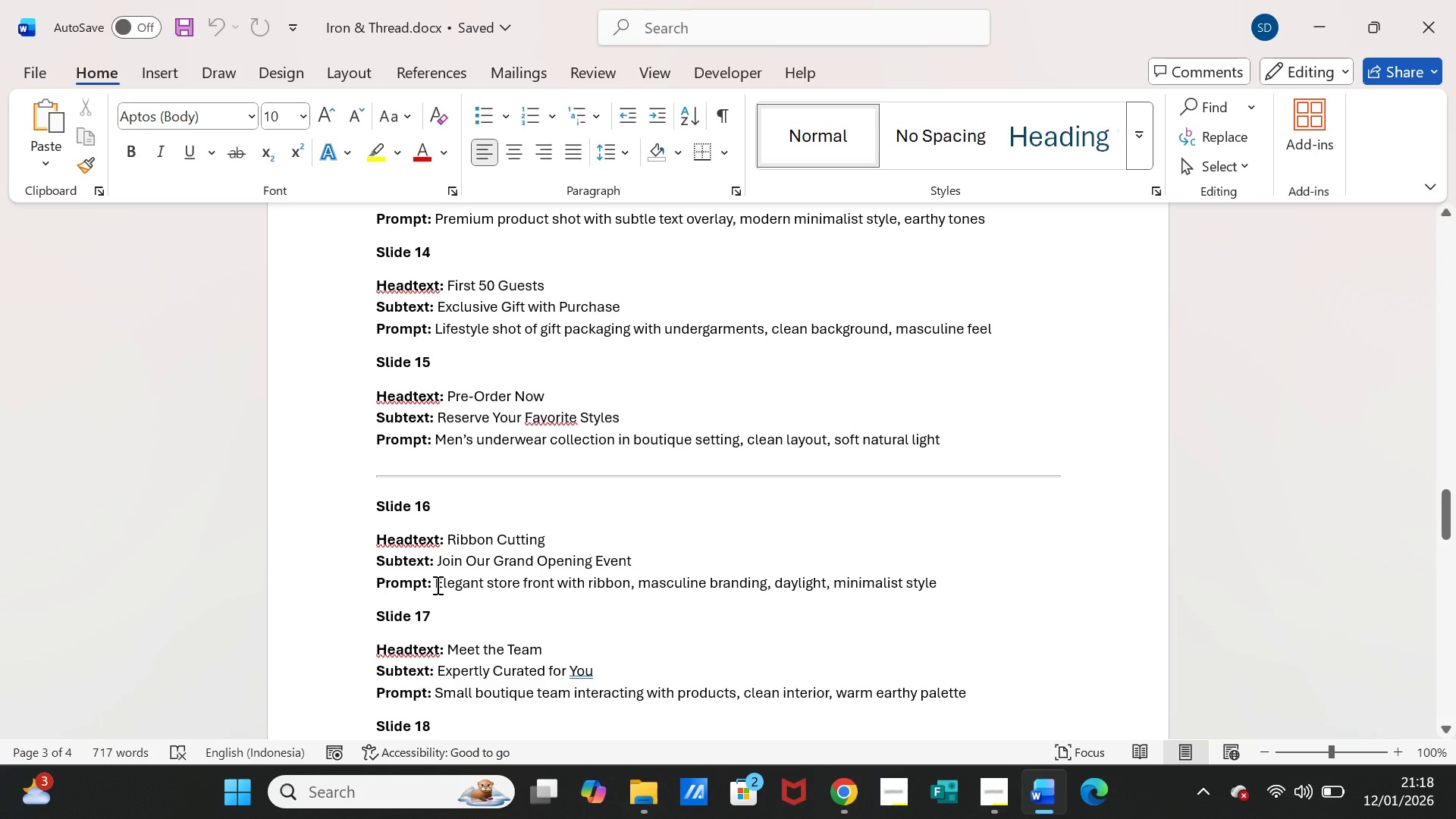 
left_click_drag(start_coordinate=[436, 585], to_coordinate=[931, 582])
 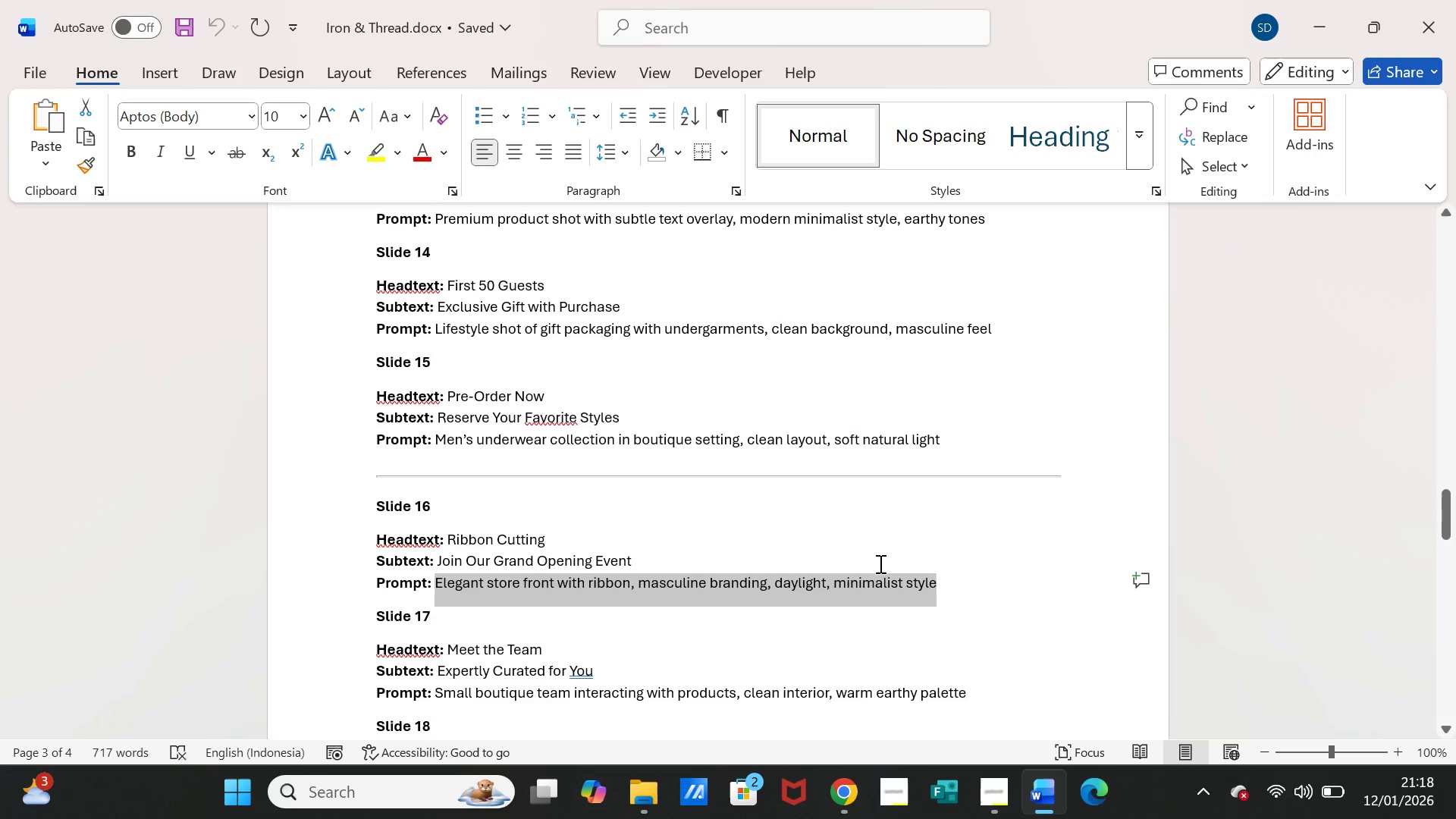 
key(Control+C)
 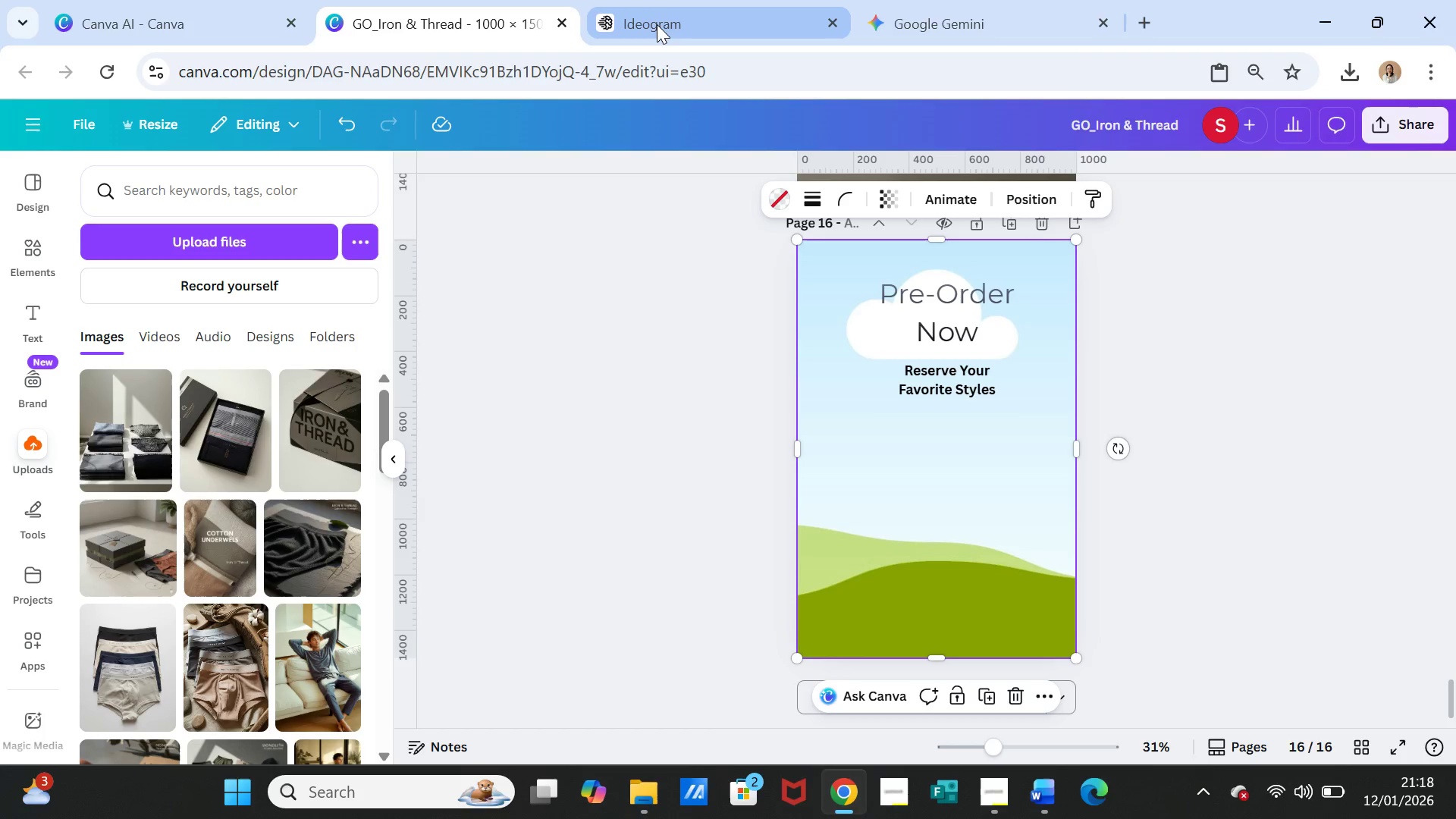 
left_click([657, 23])
 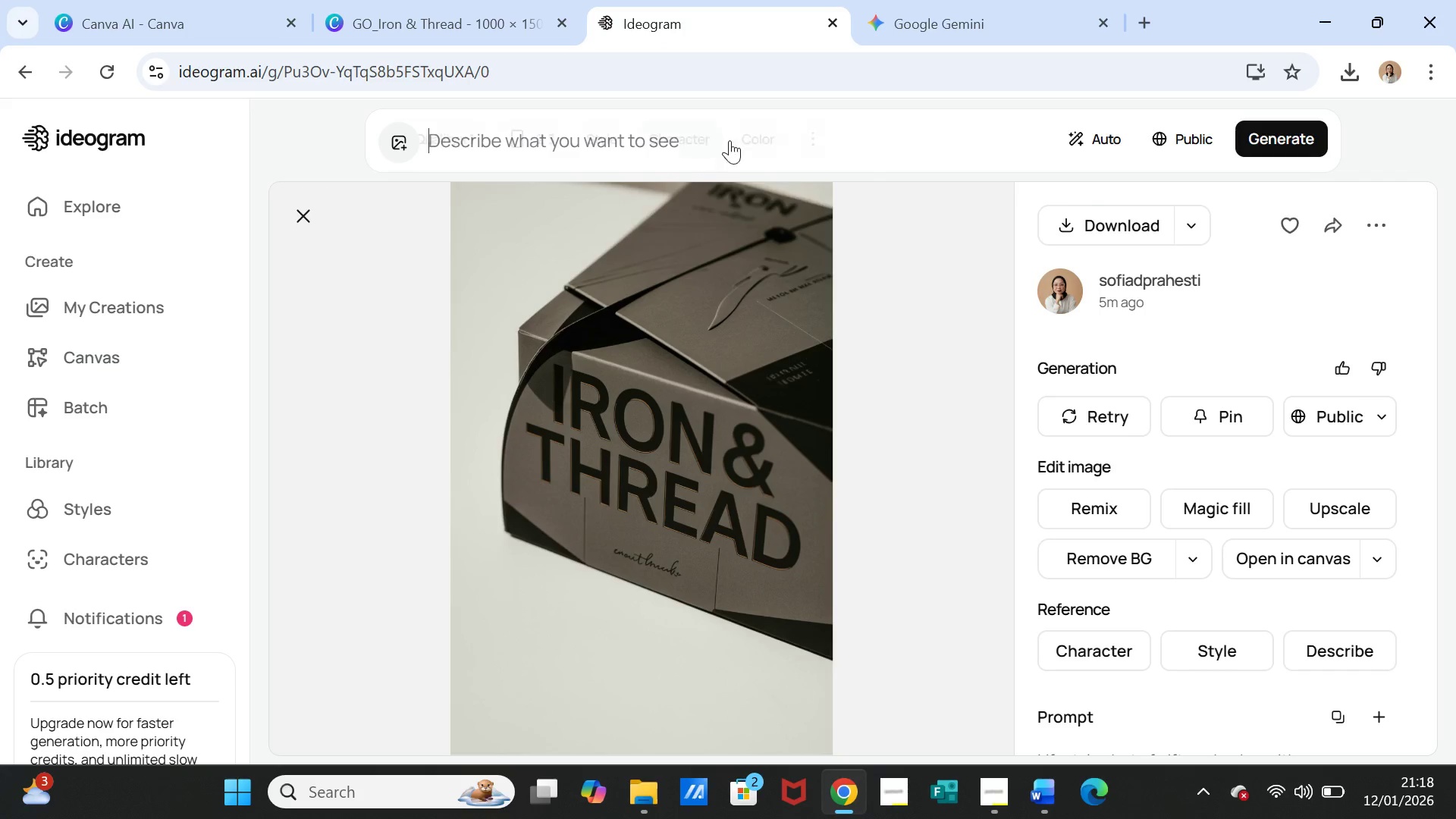 
key(Control+V)
 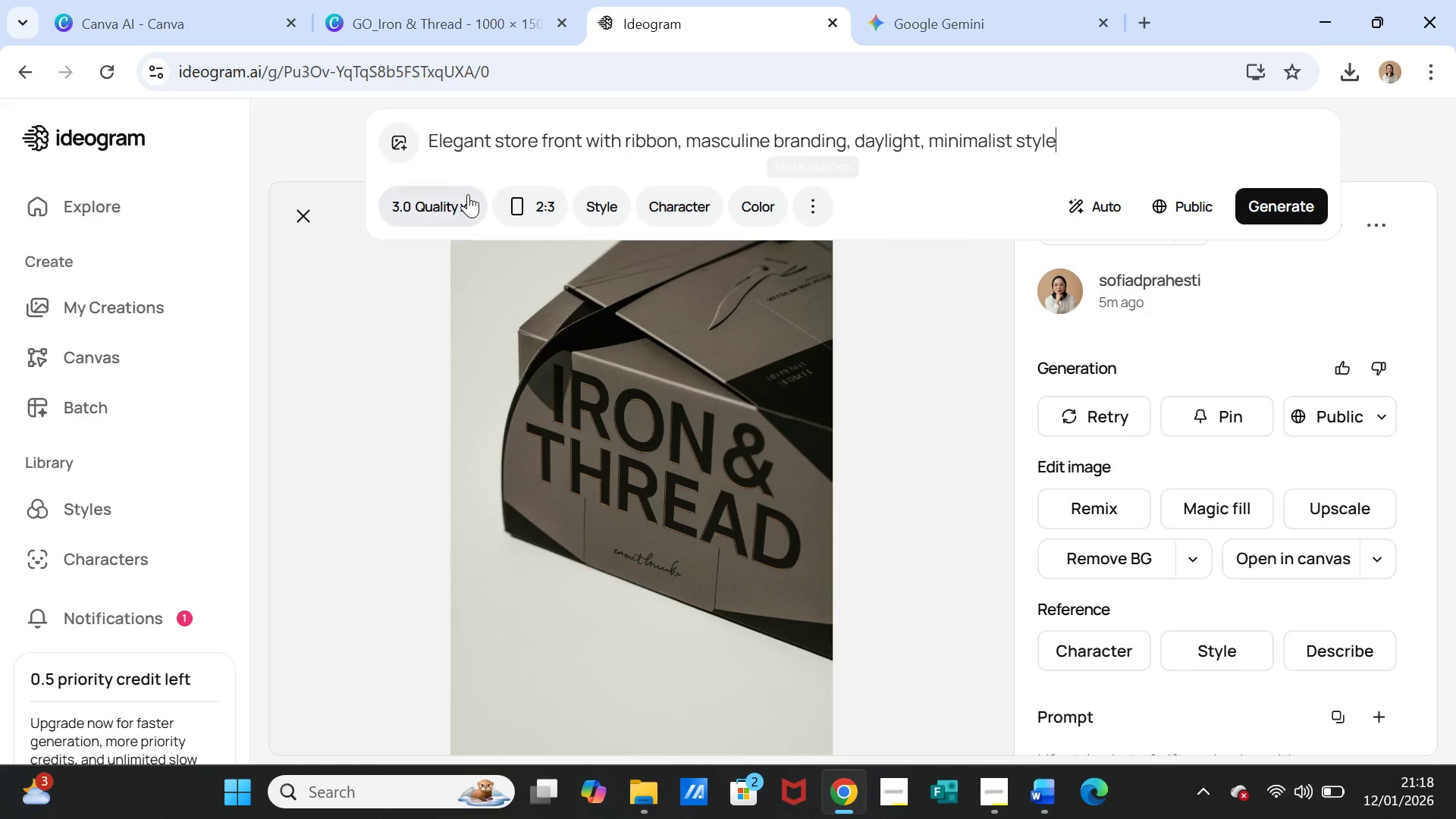 
left_click([541, 142])
 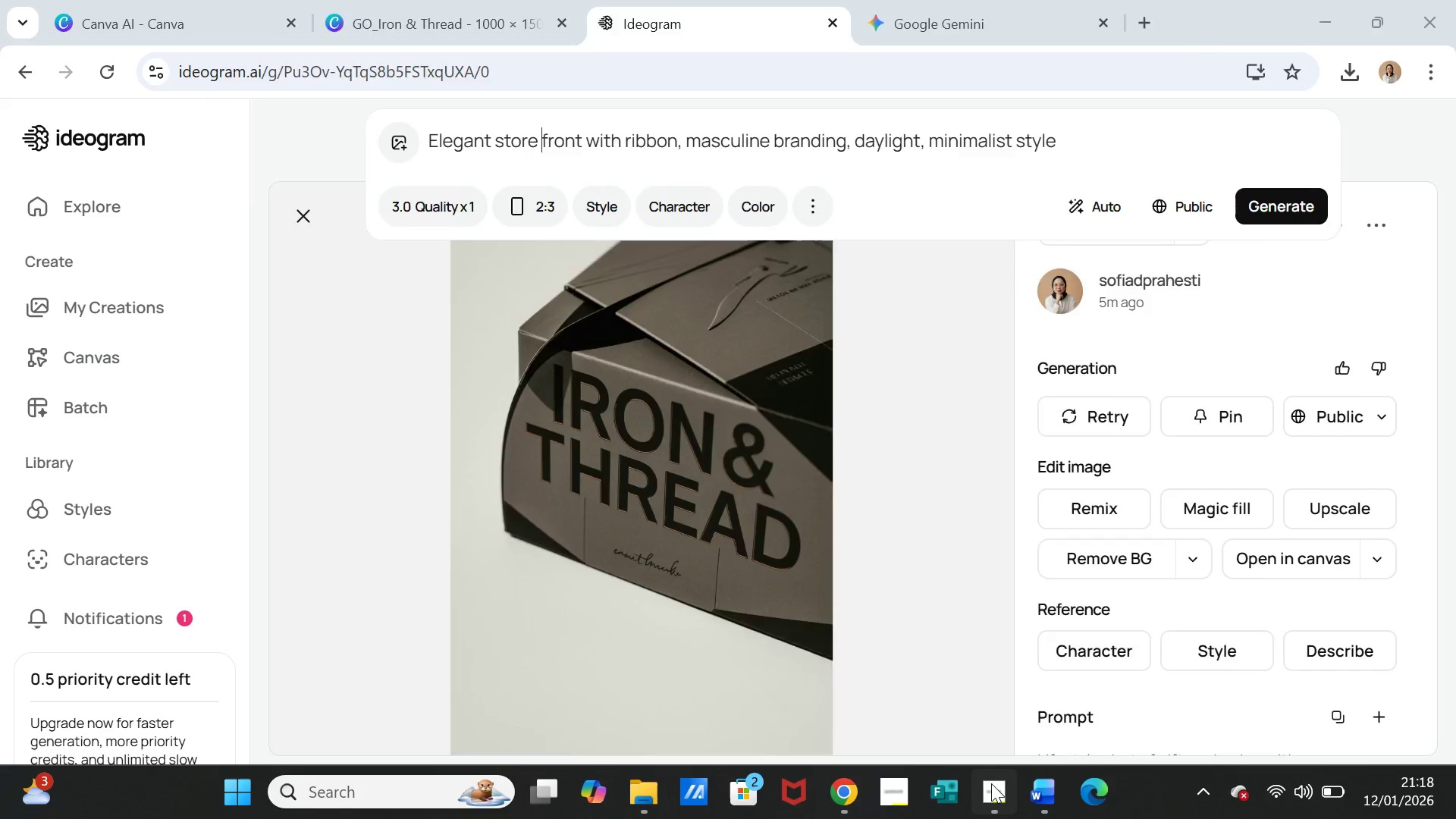 
key(Control+C)